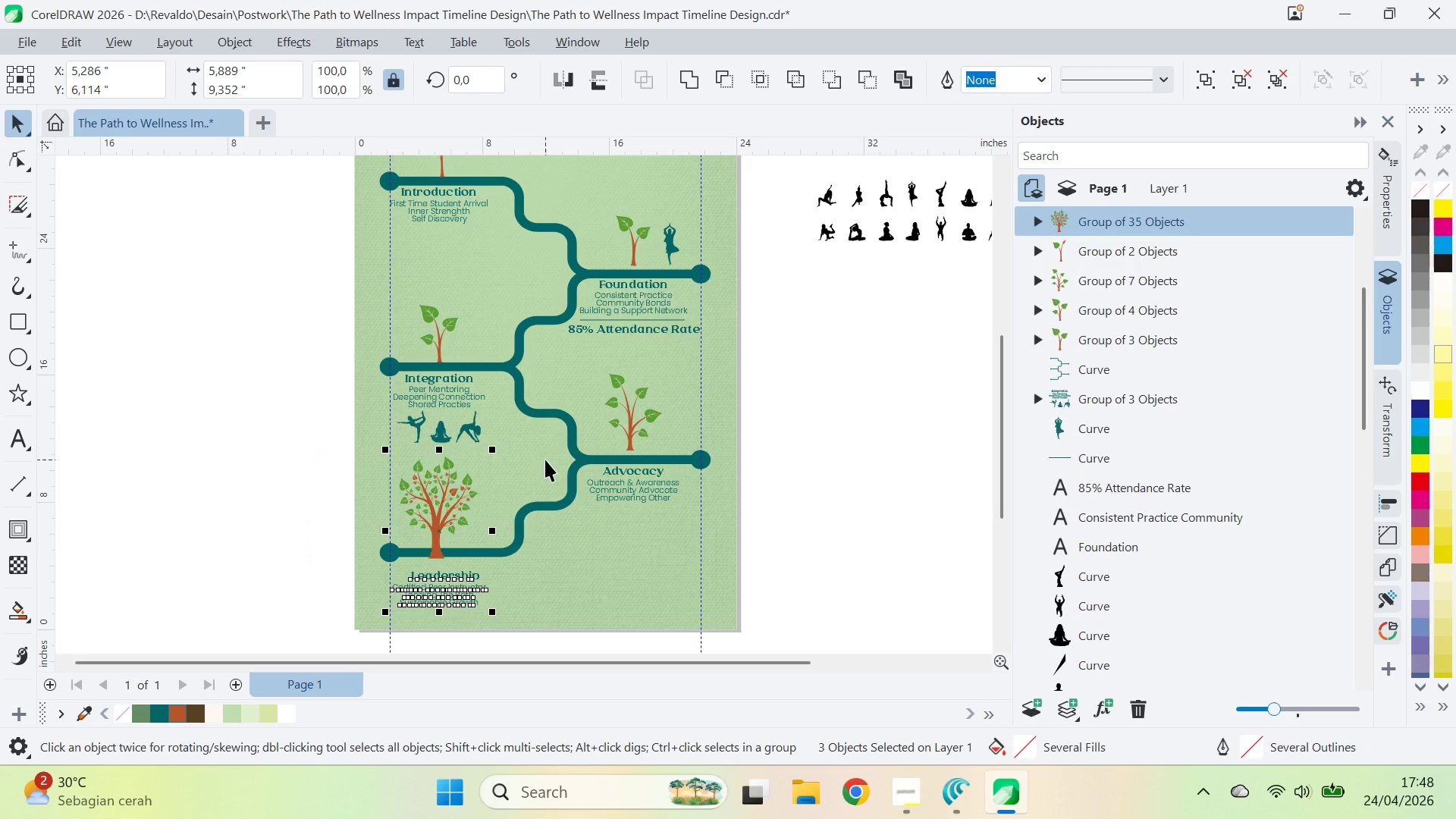 
key(ArrowUp)
 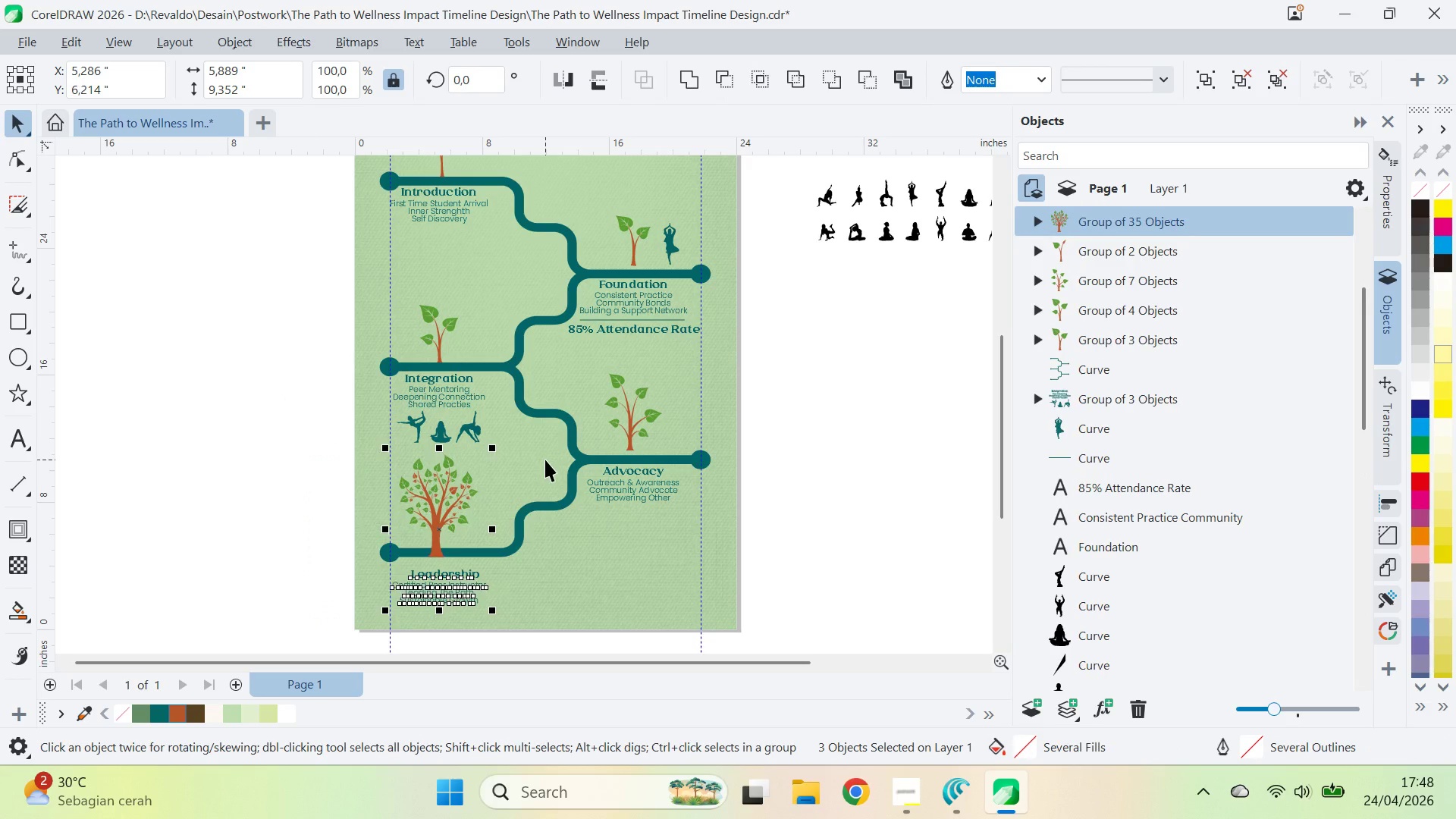 
key(ArrowUp)
 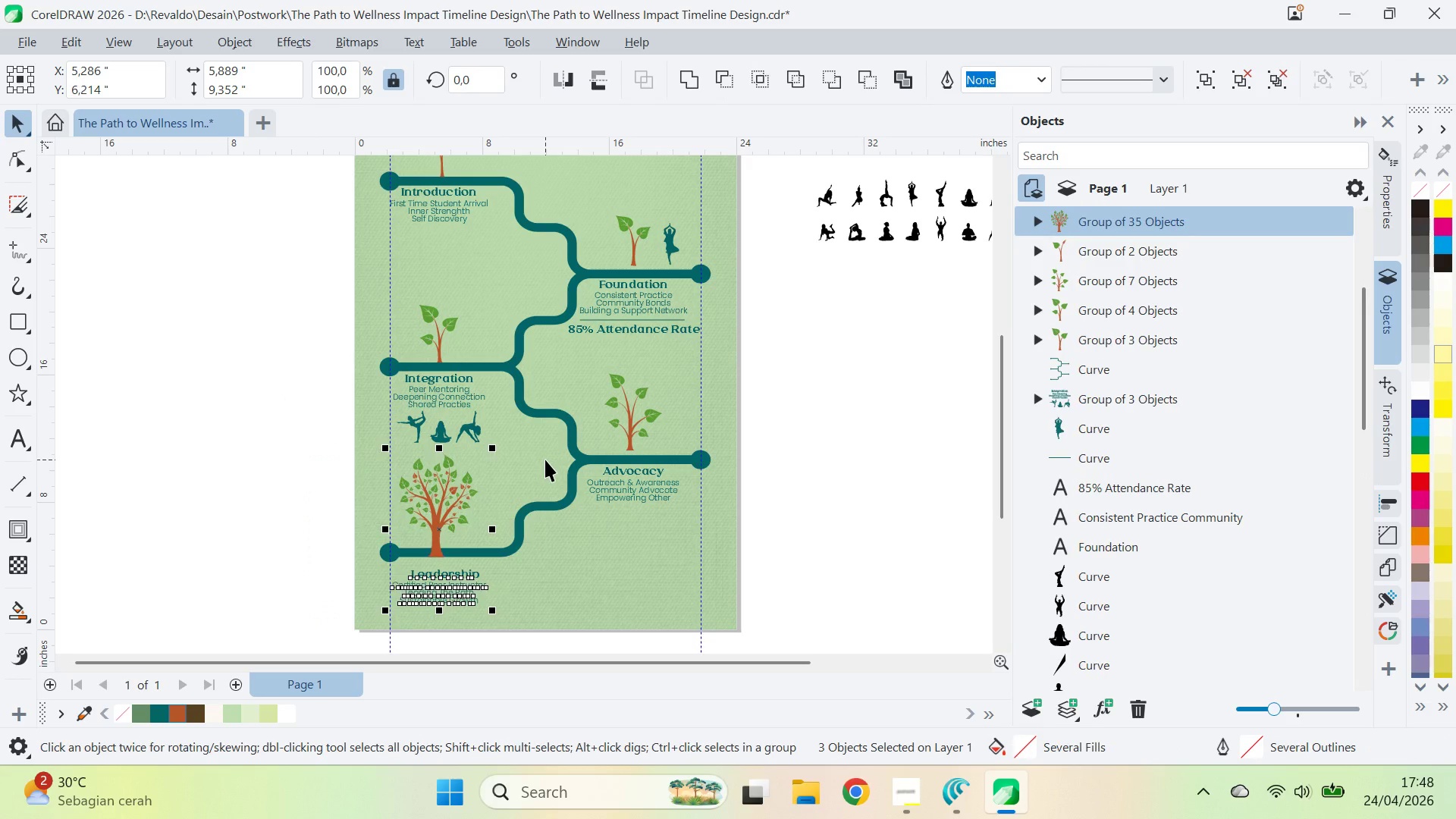 
key(ArrowUp)
 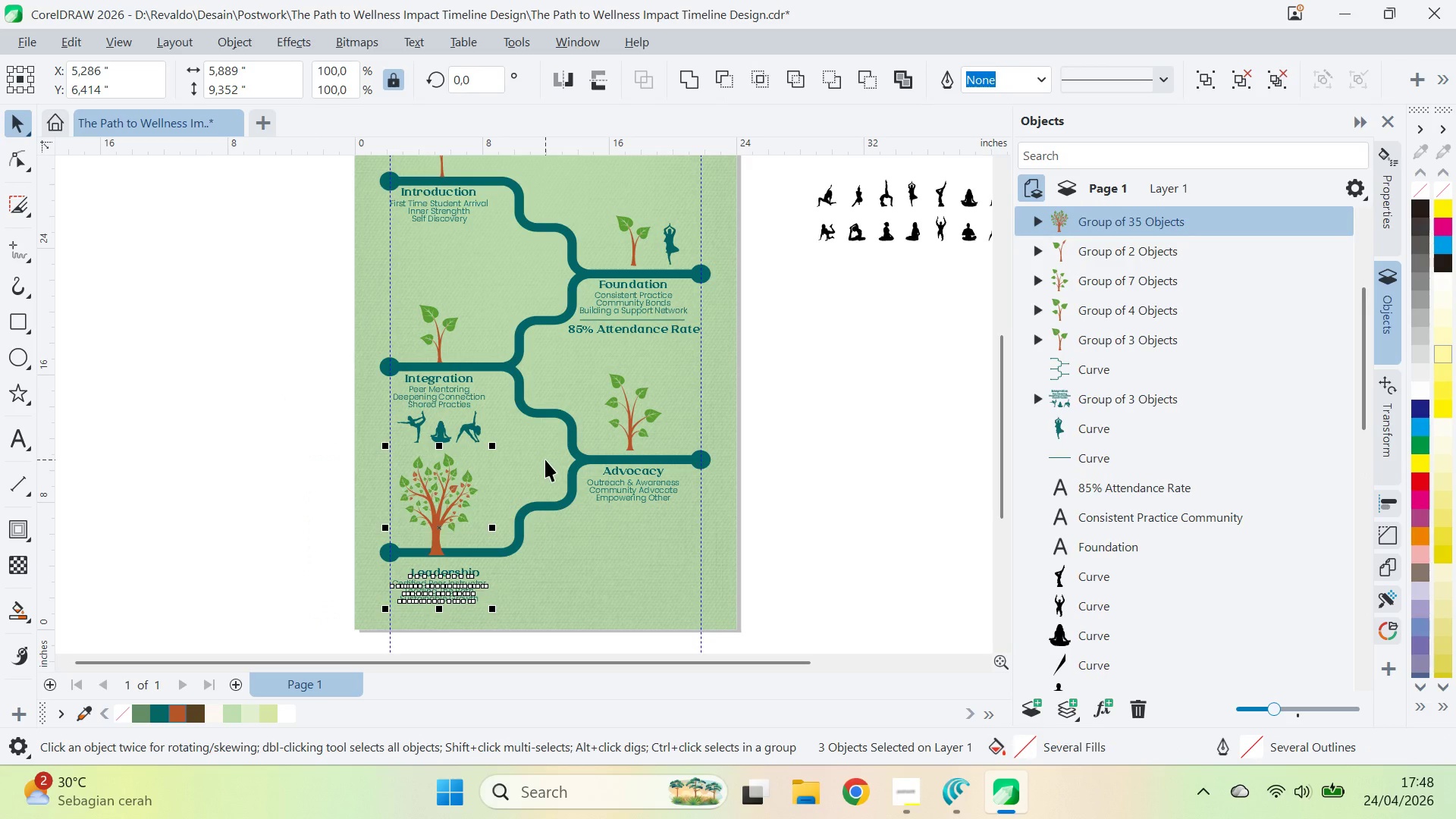 
key(ArrowUp)
 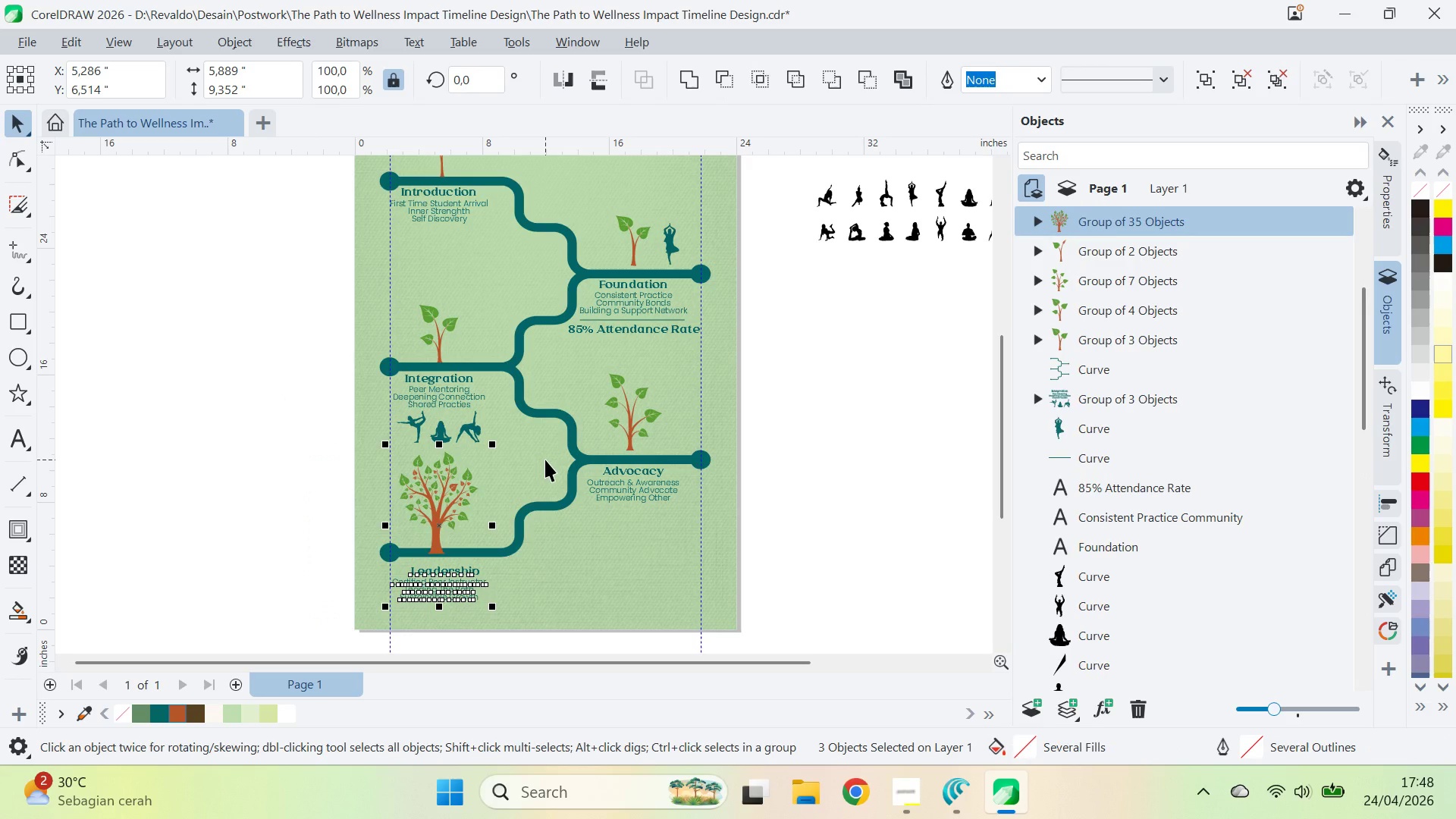 
key(ArrowUp)
 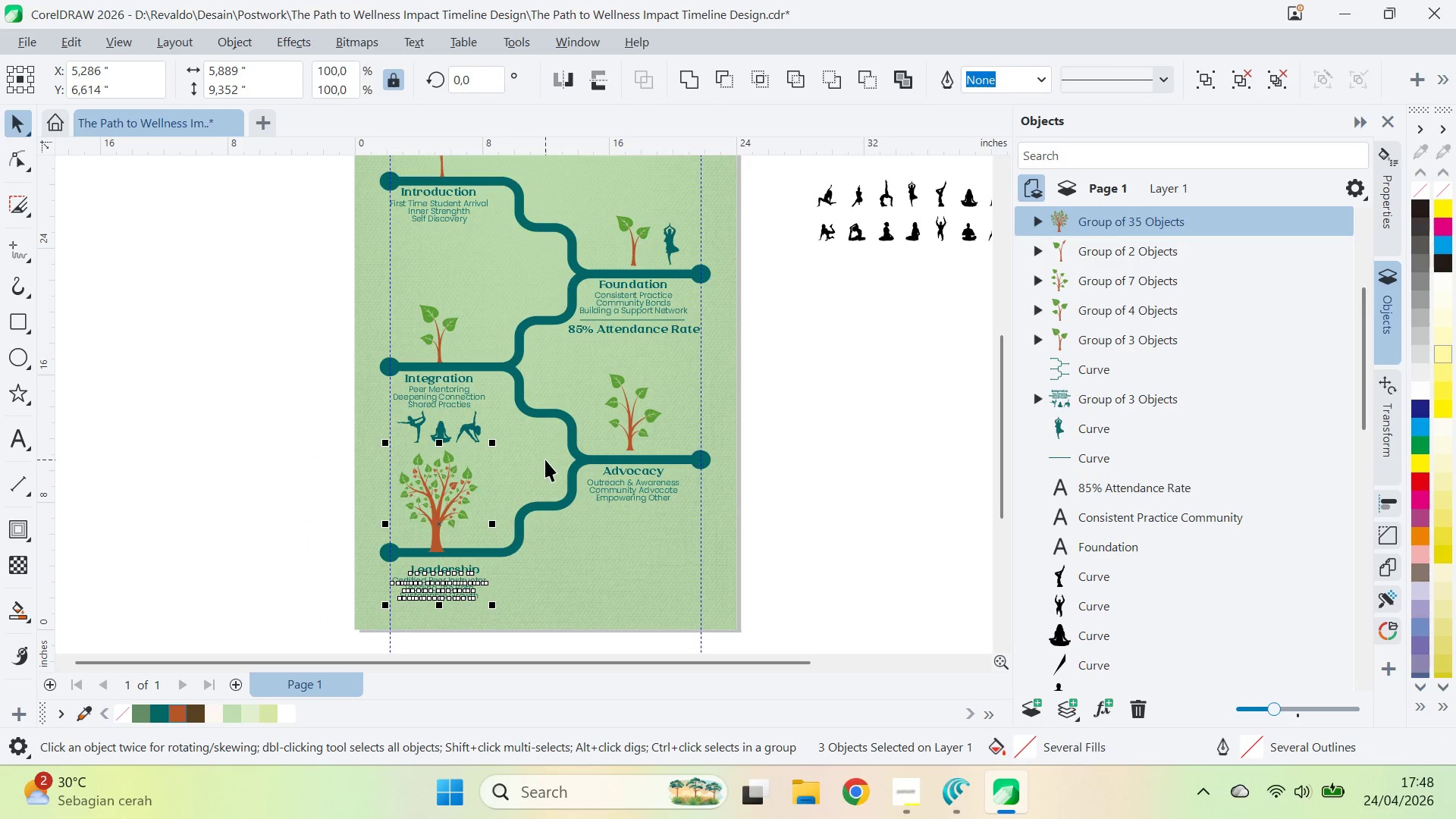 
key(ArrowUp)
 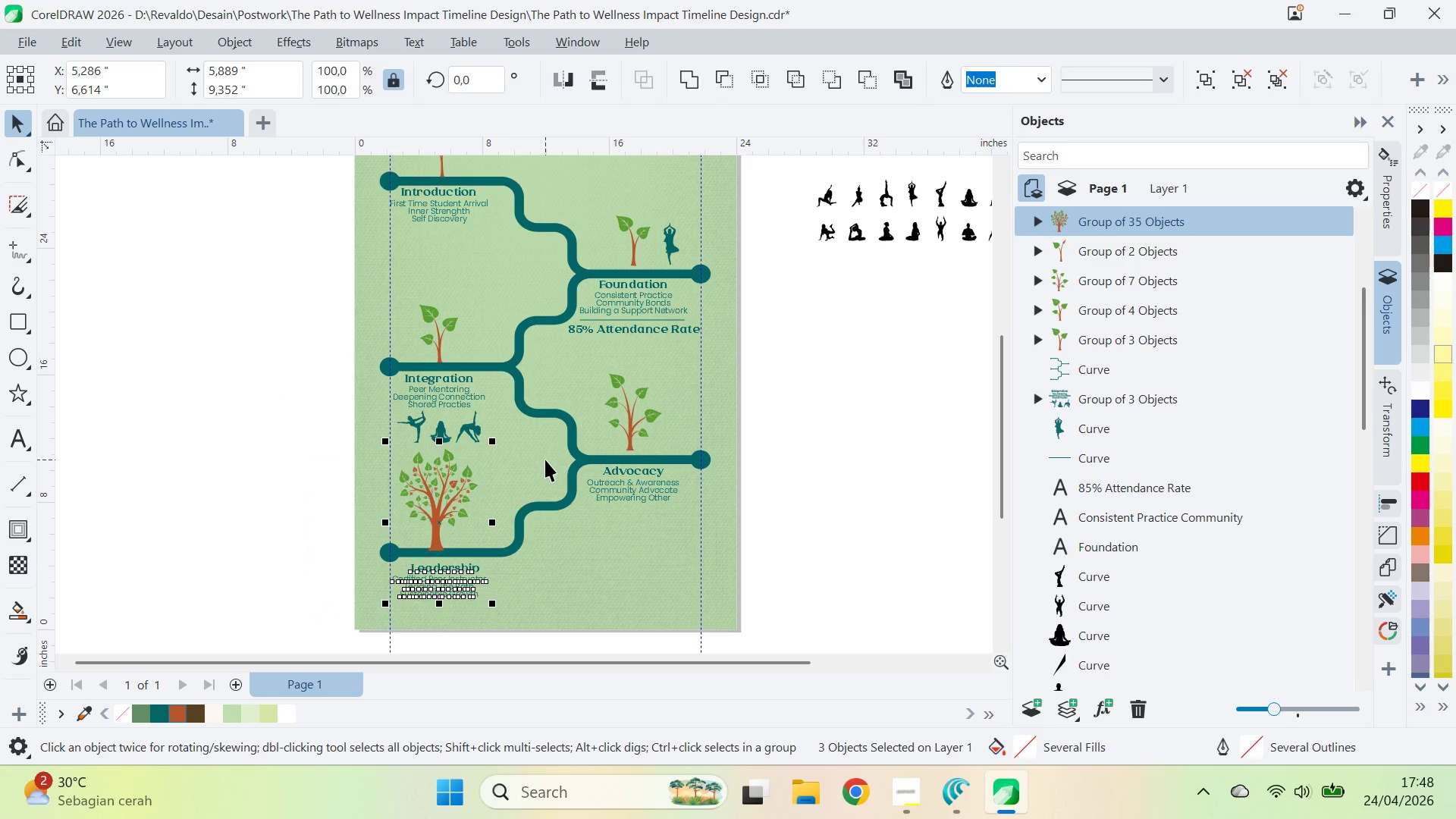 
key(ArrowUp)
 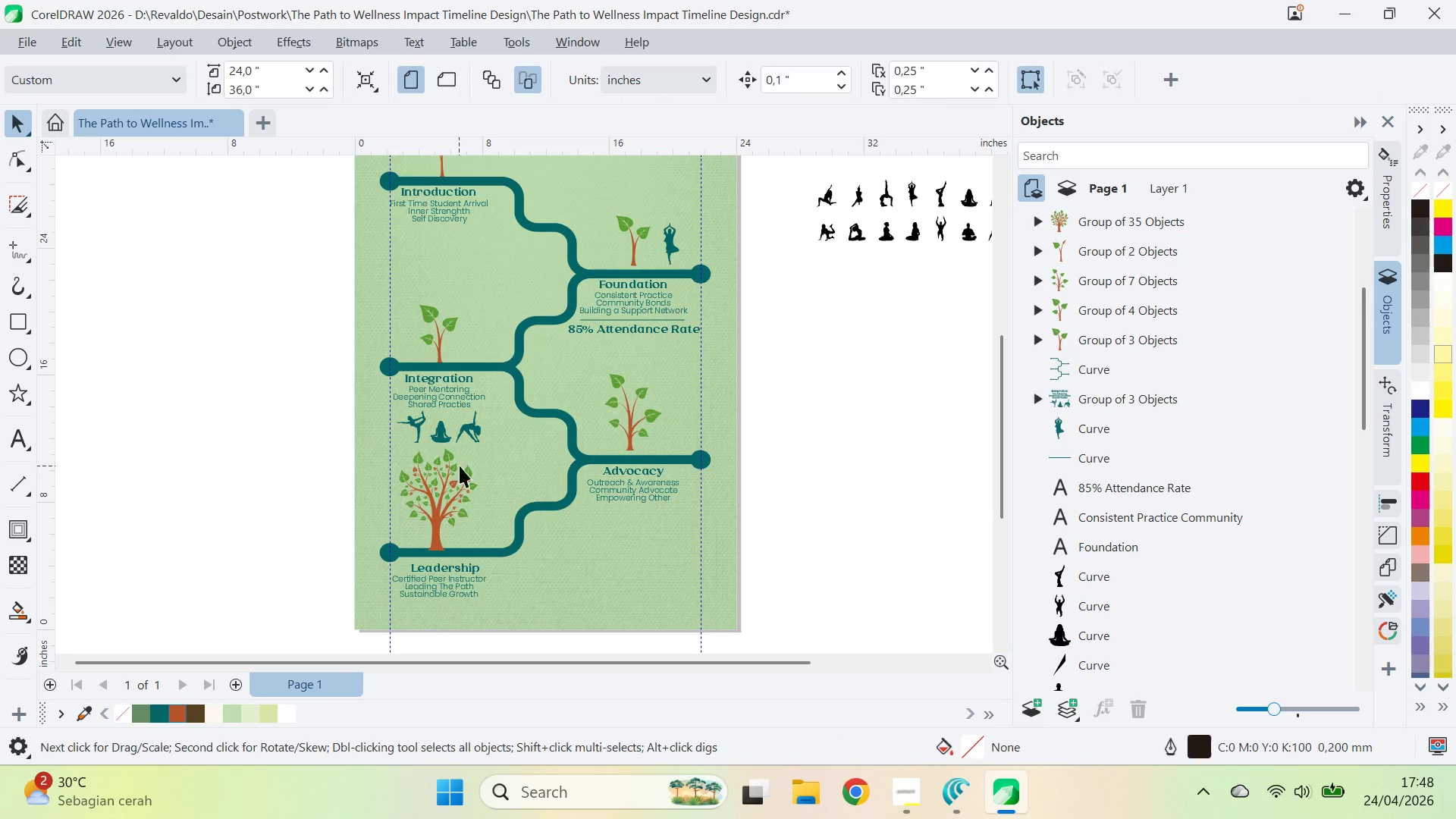 
left_click([434, 438])
 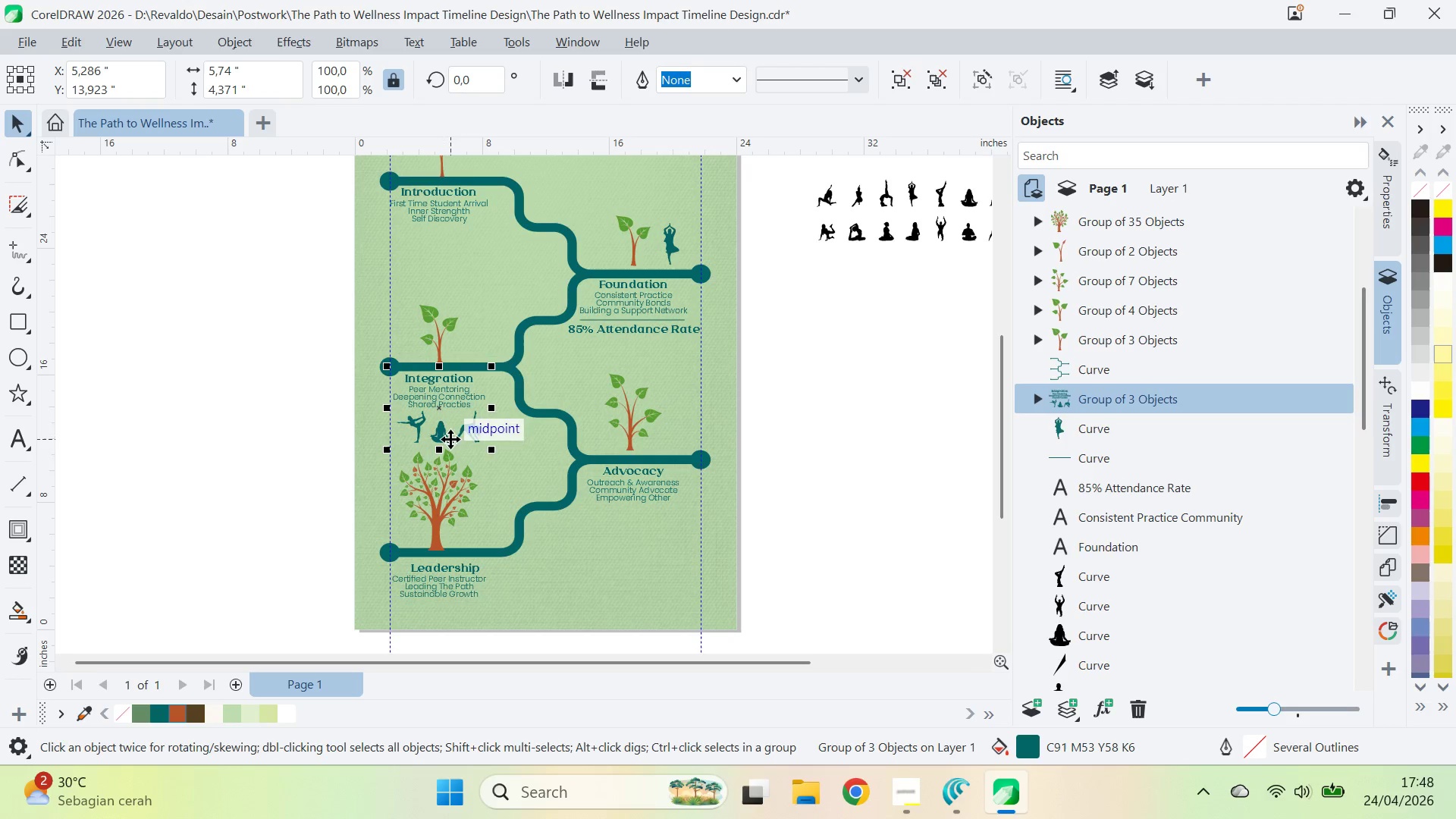 
hold_key(key=ControlLeft, duration=1.05)
 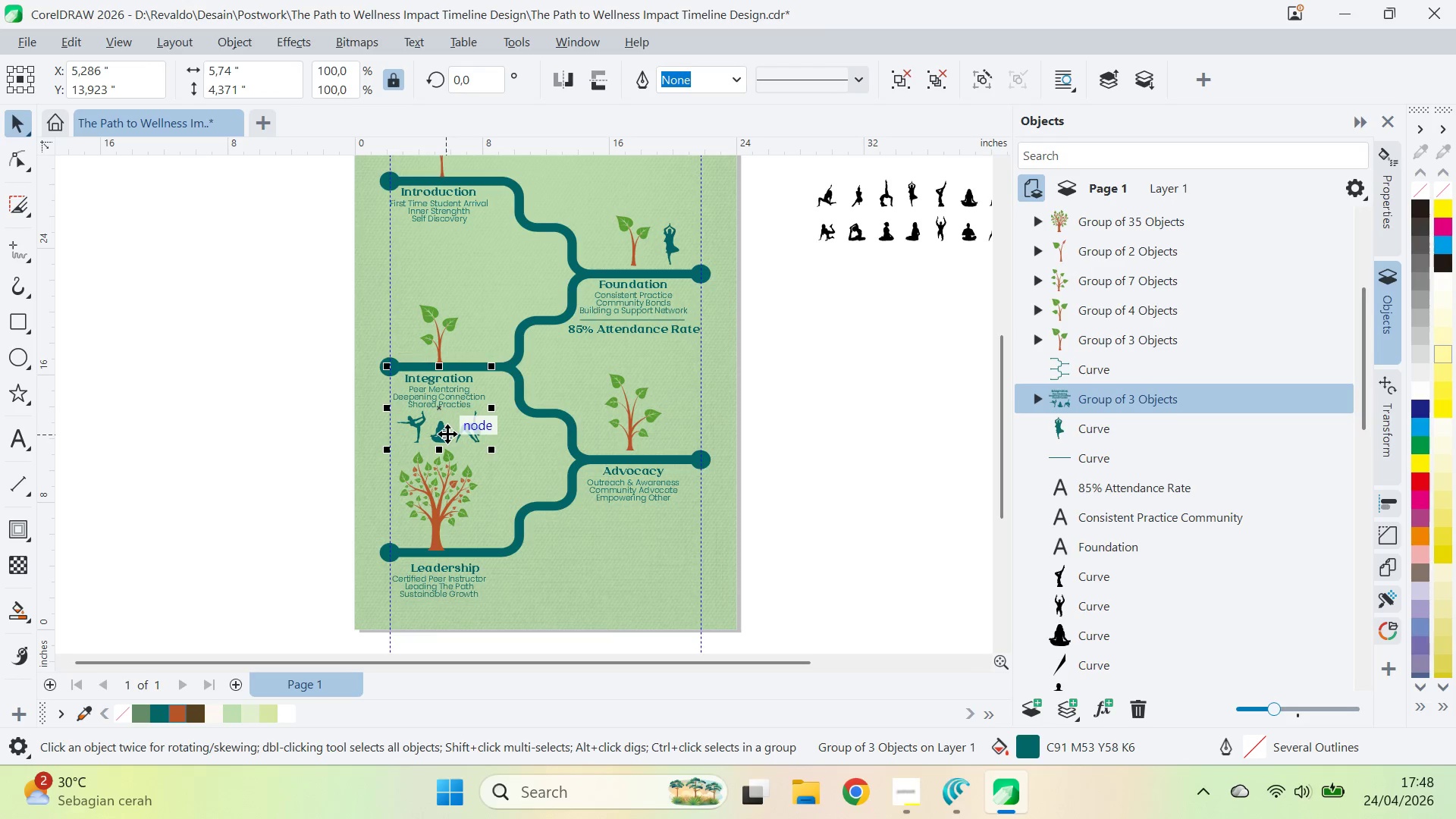 
key(Control+U)
 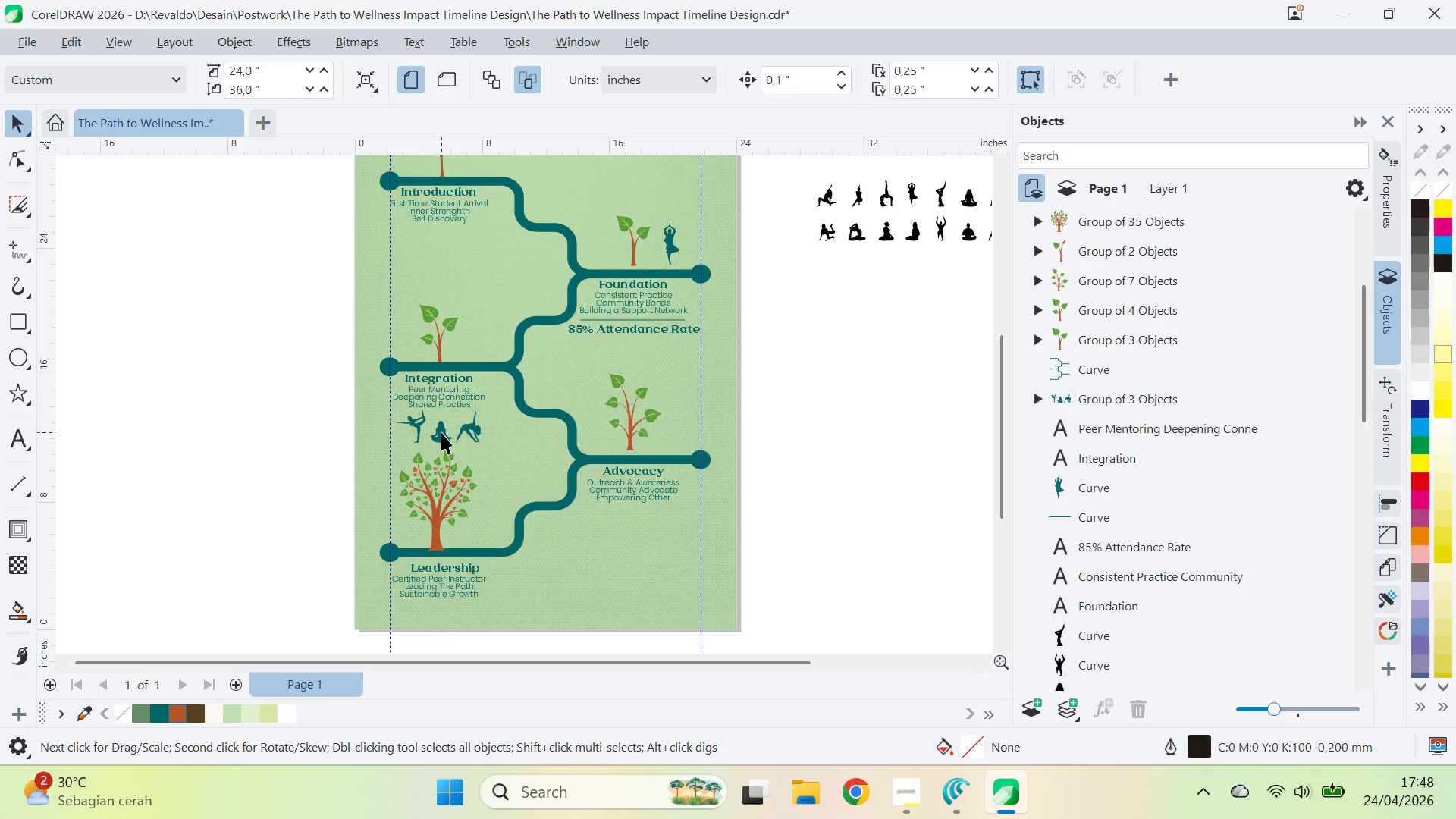 
left_click_drag(start_coordinate=[440, 431], to_coordinate=[517, 457])
 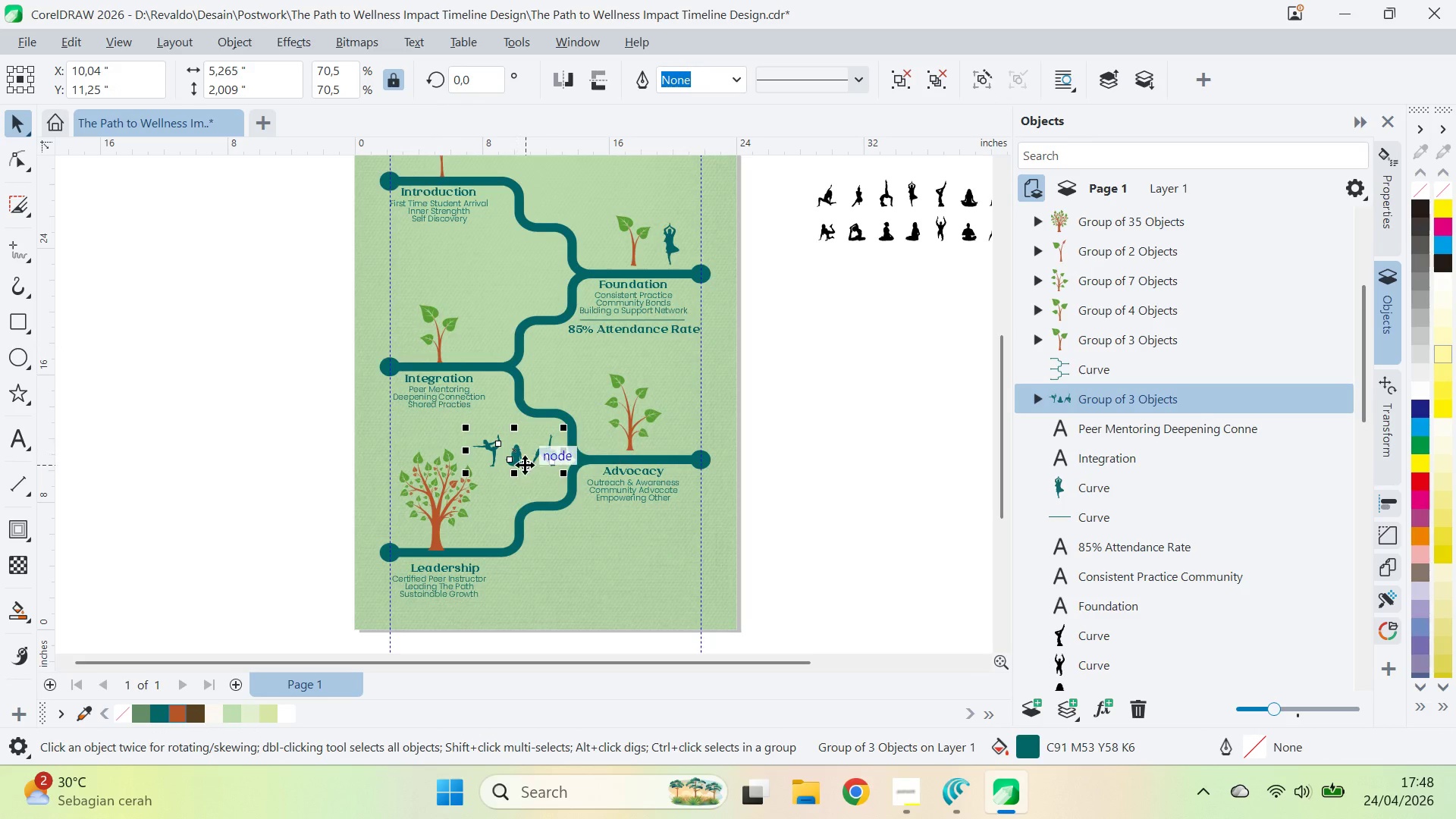 
key(Control+U)
 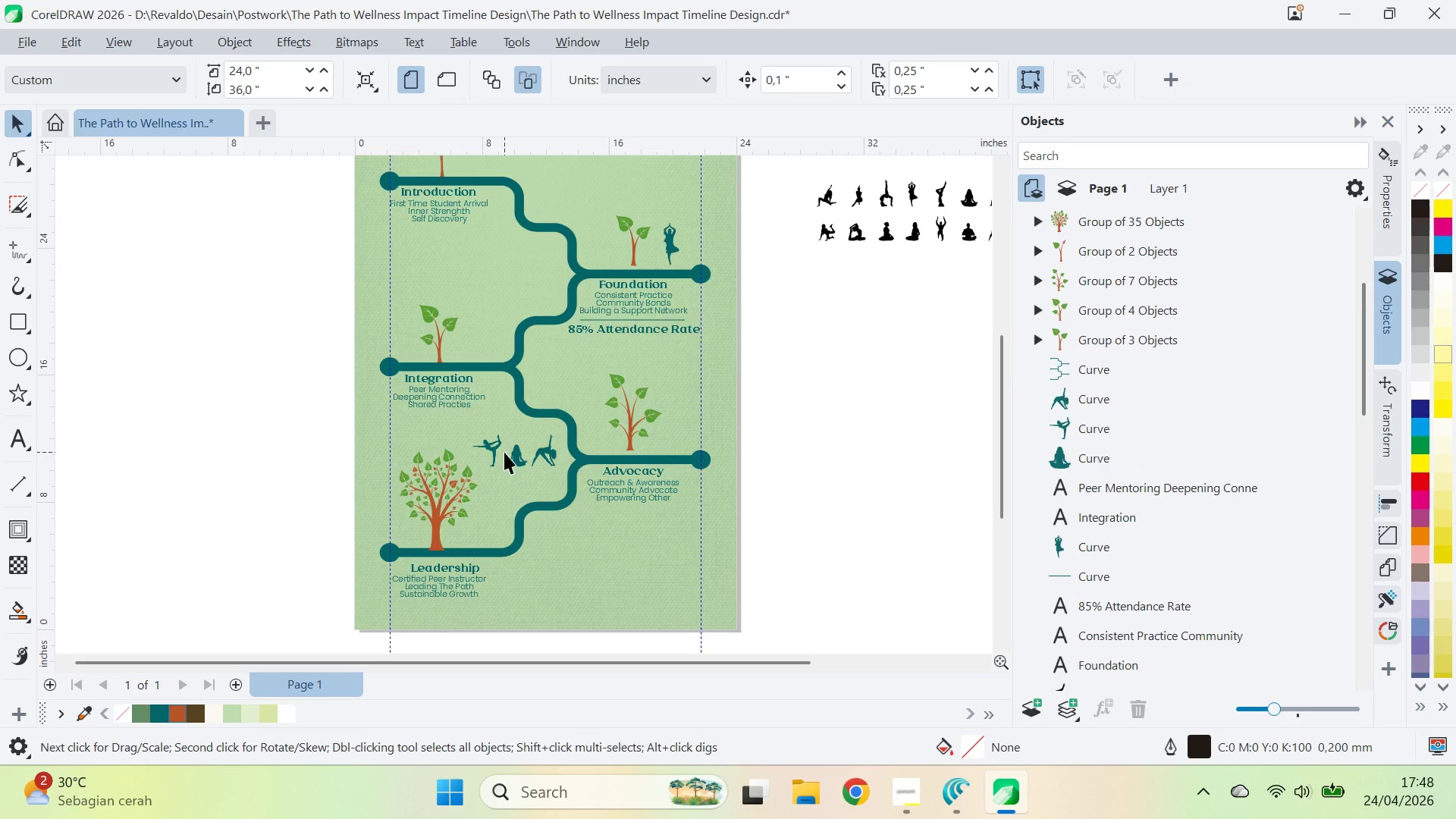 
left_click_drag(start_coordinate=[494, 457], to_coordinate=[482, 348])
 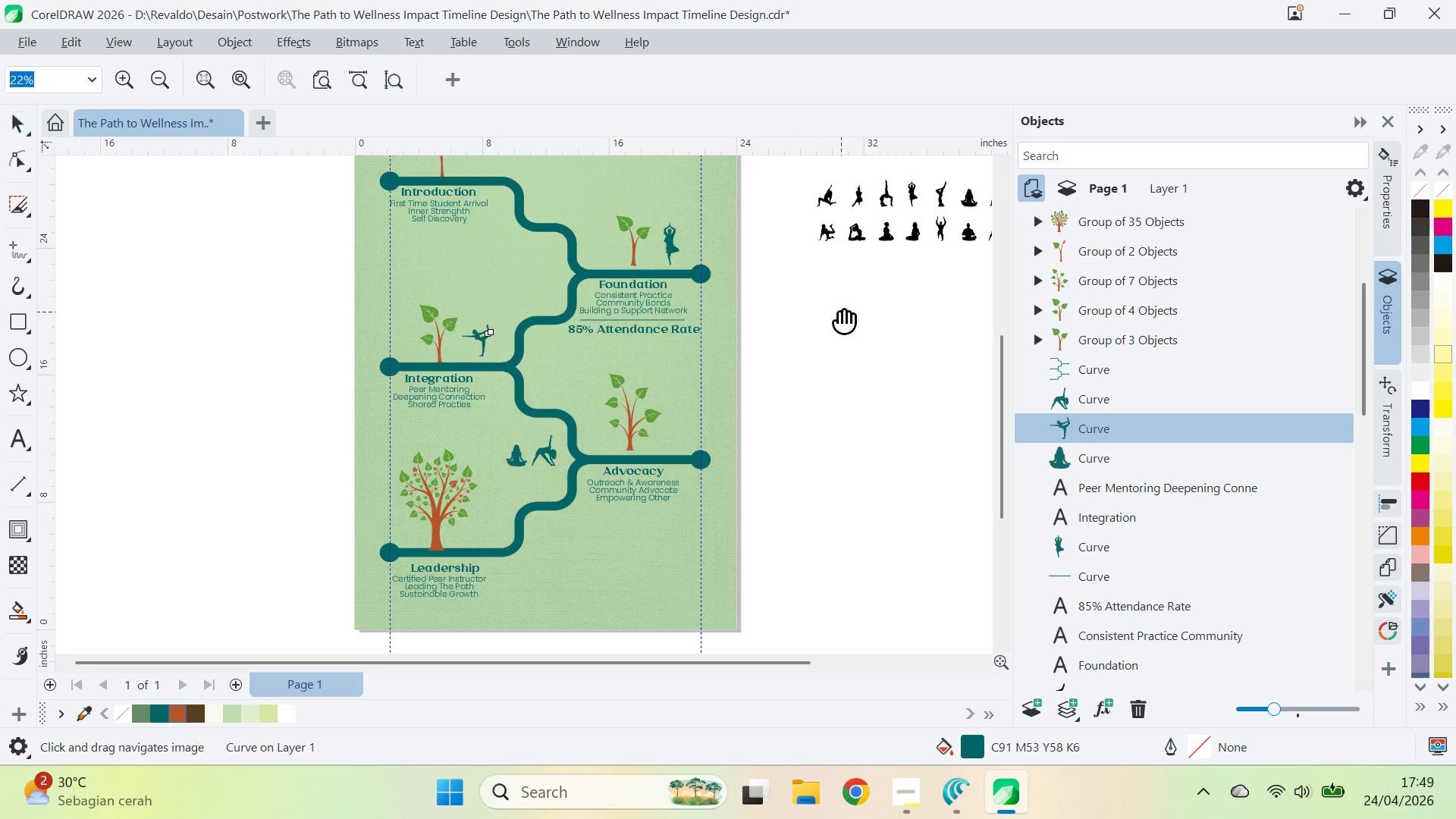 
type(qv)
 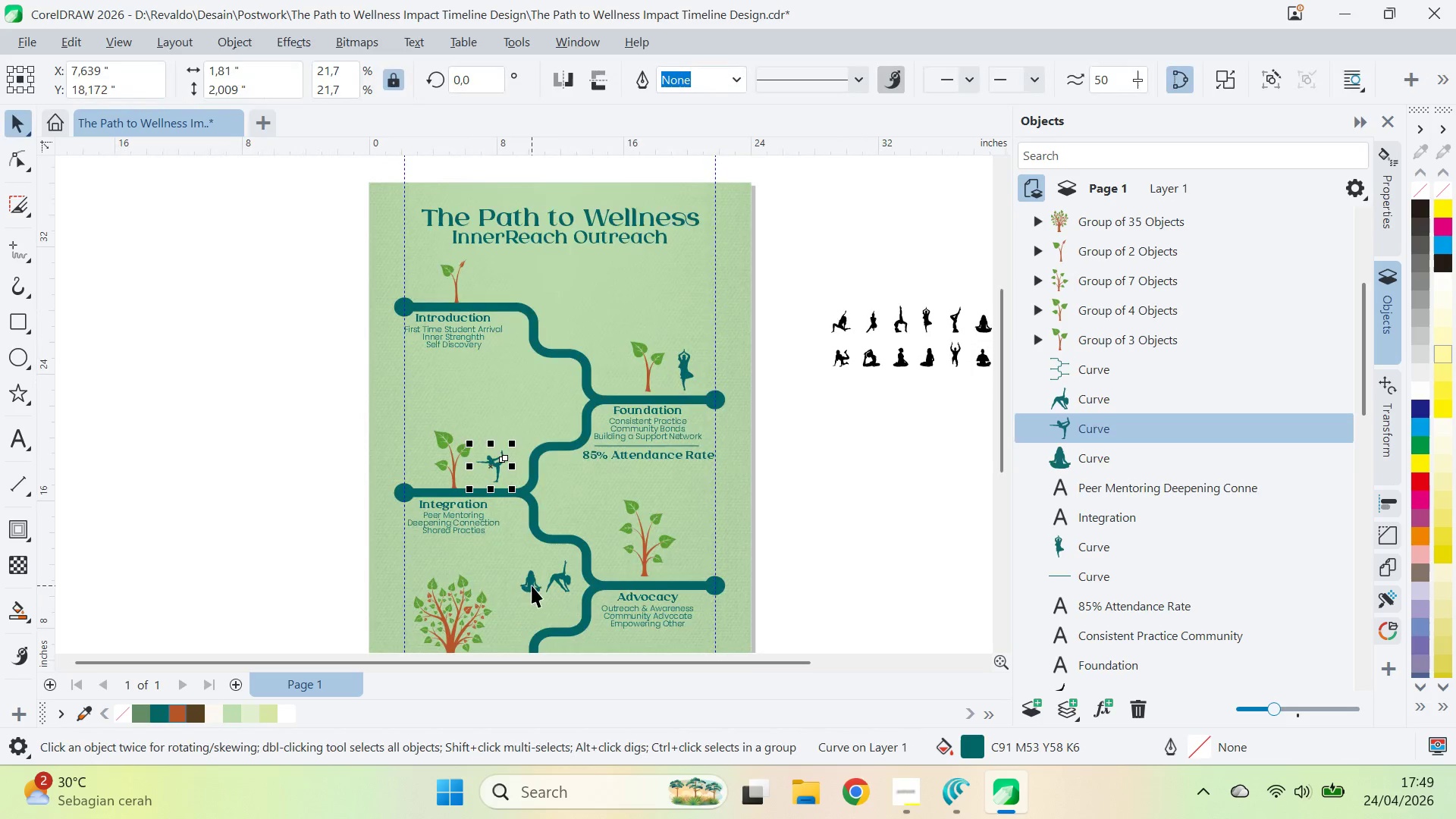 
left_click_drag(start_coordinate=[834, 318], to_coordinate=[849, 444])
 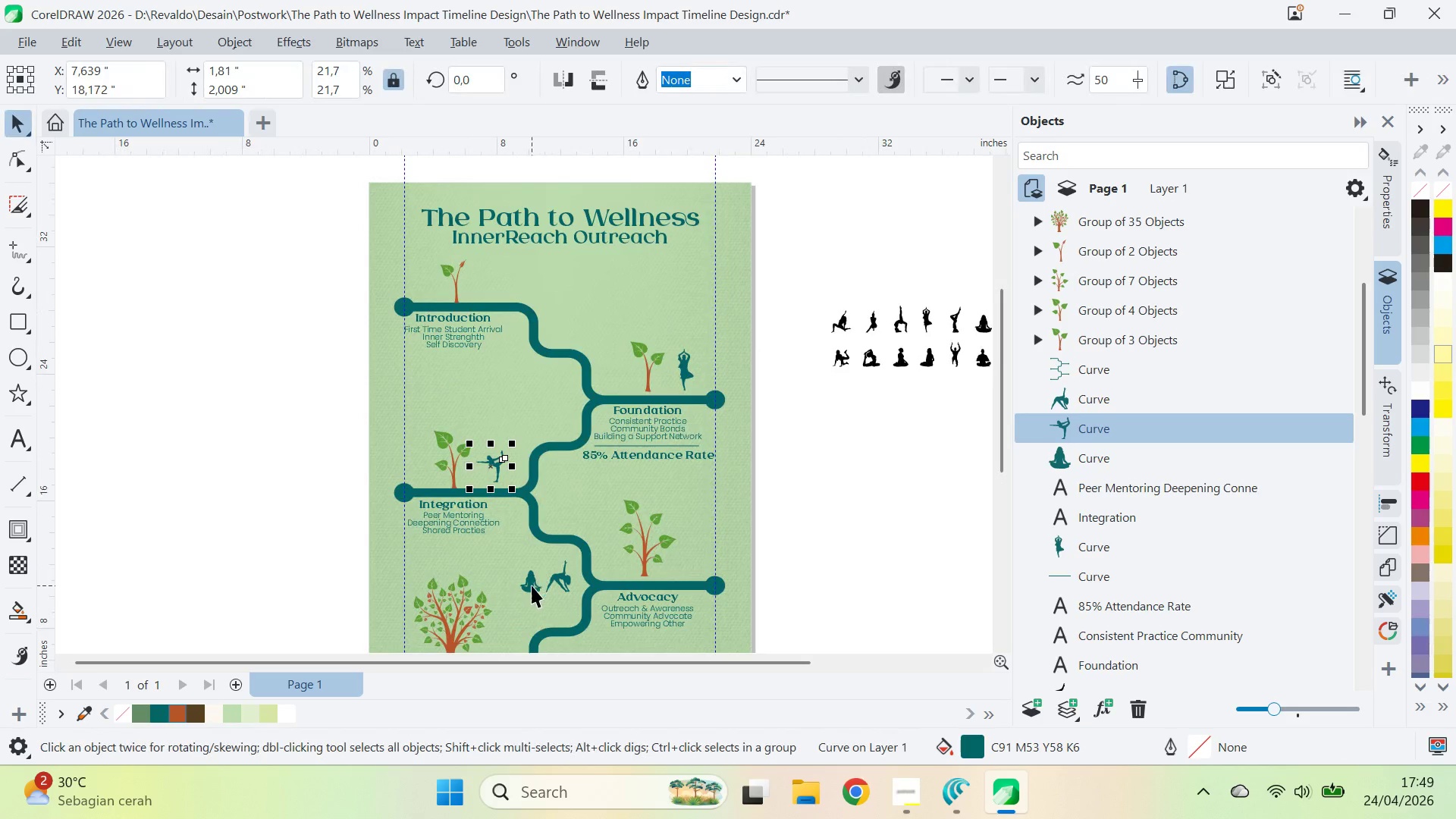 
left_click_drag(start_coordinate=[532, 585], to_coordinate=[489, 290])
 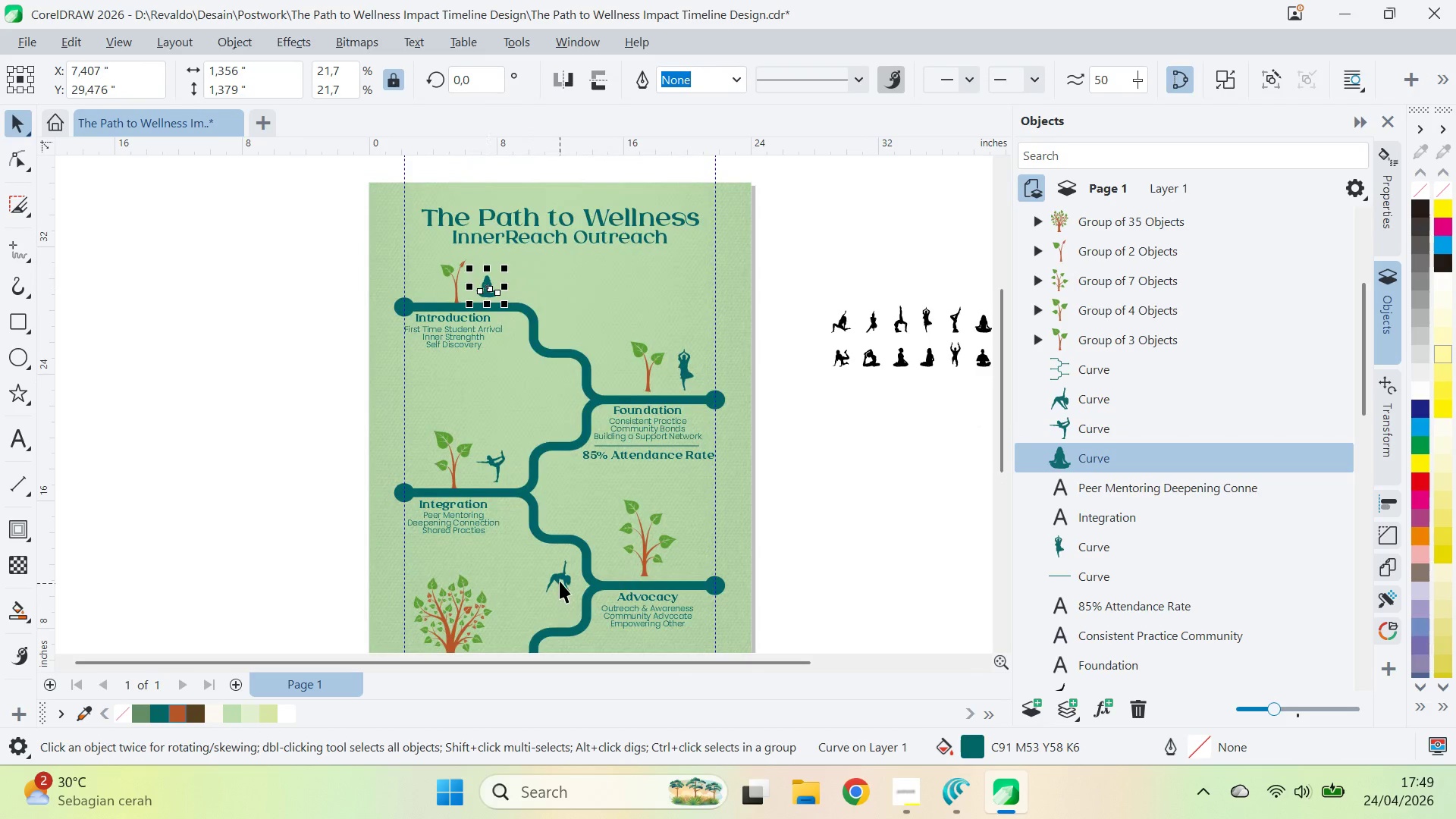 
left_click_drag(start_coordinate=[560, 579], to_coordinate=[685, 562])
 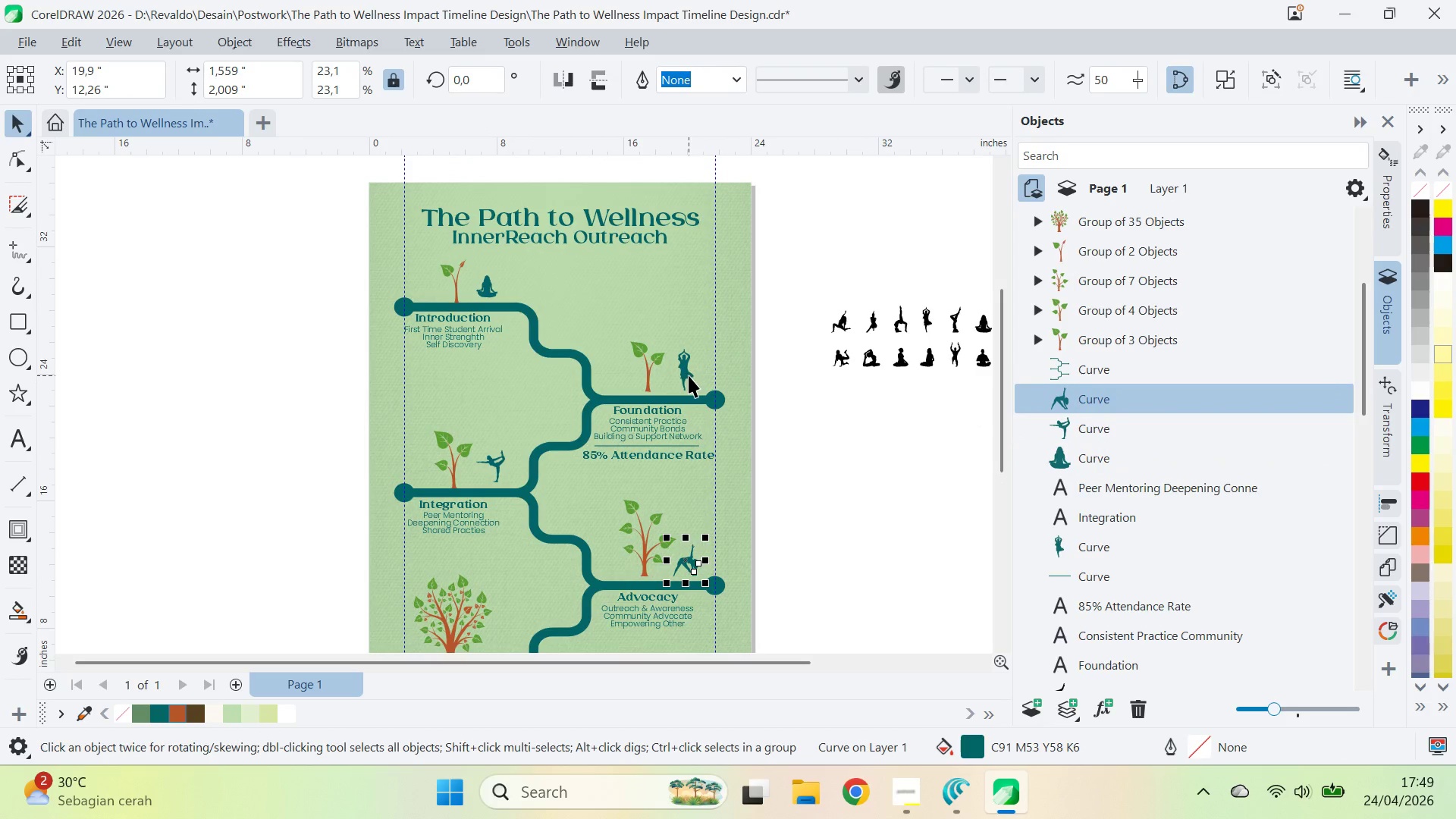 
left_click([689, 375])
 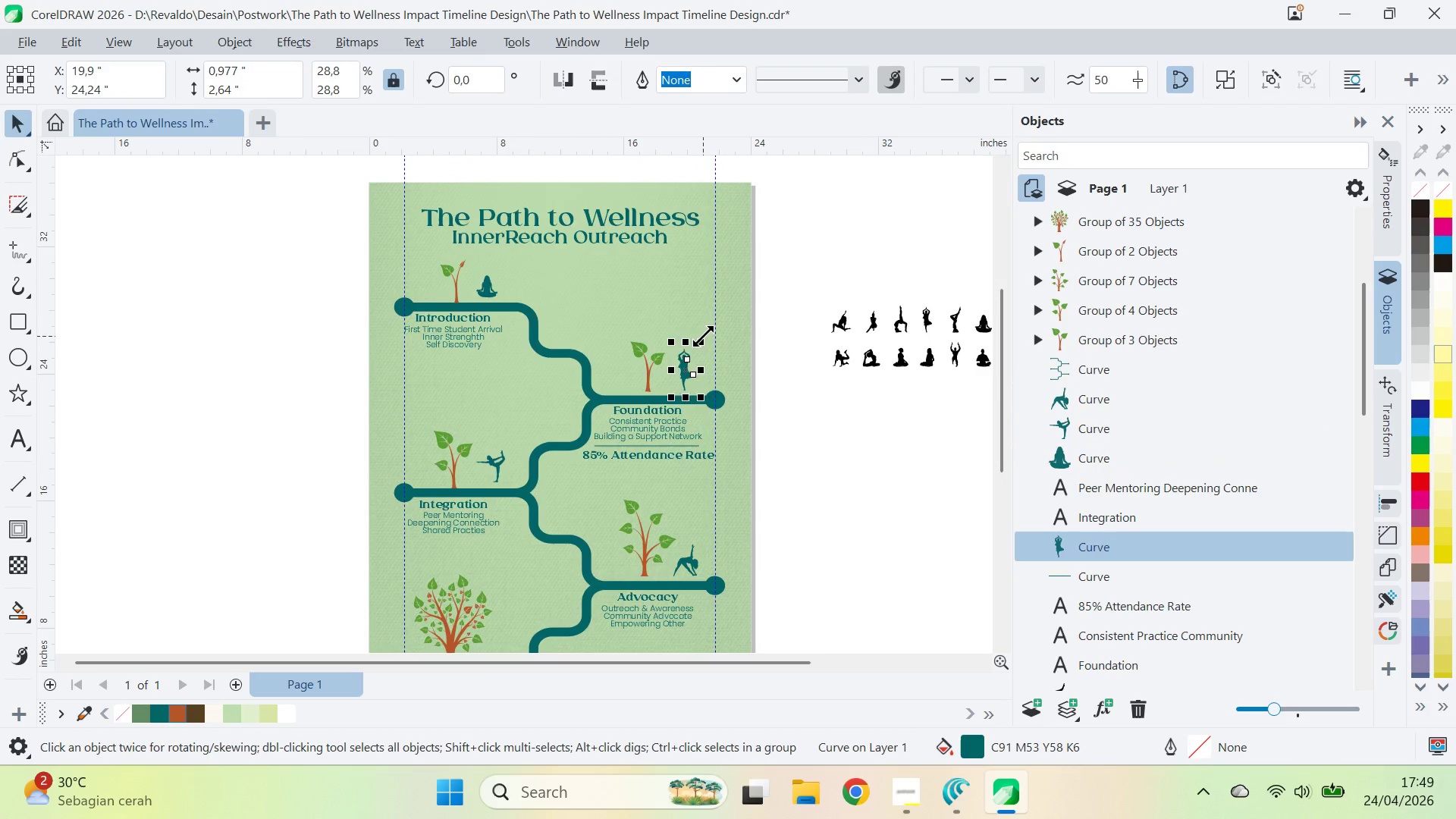 
left_click_drag(start_coordinate=[703, 336], to_coordinate=[723, 342])
 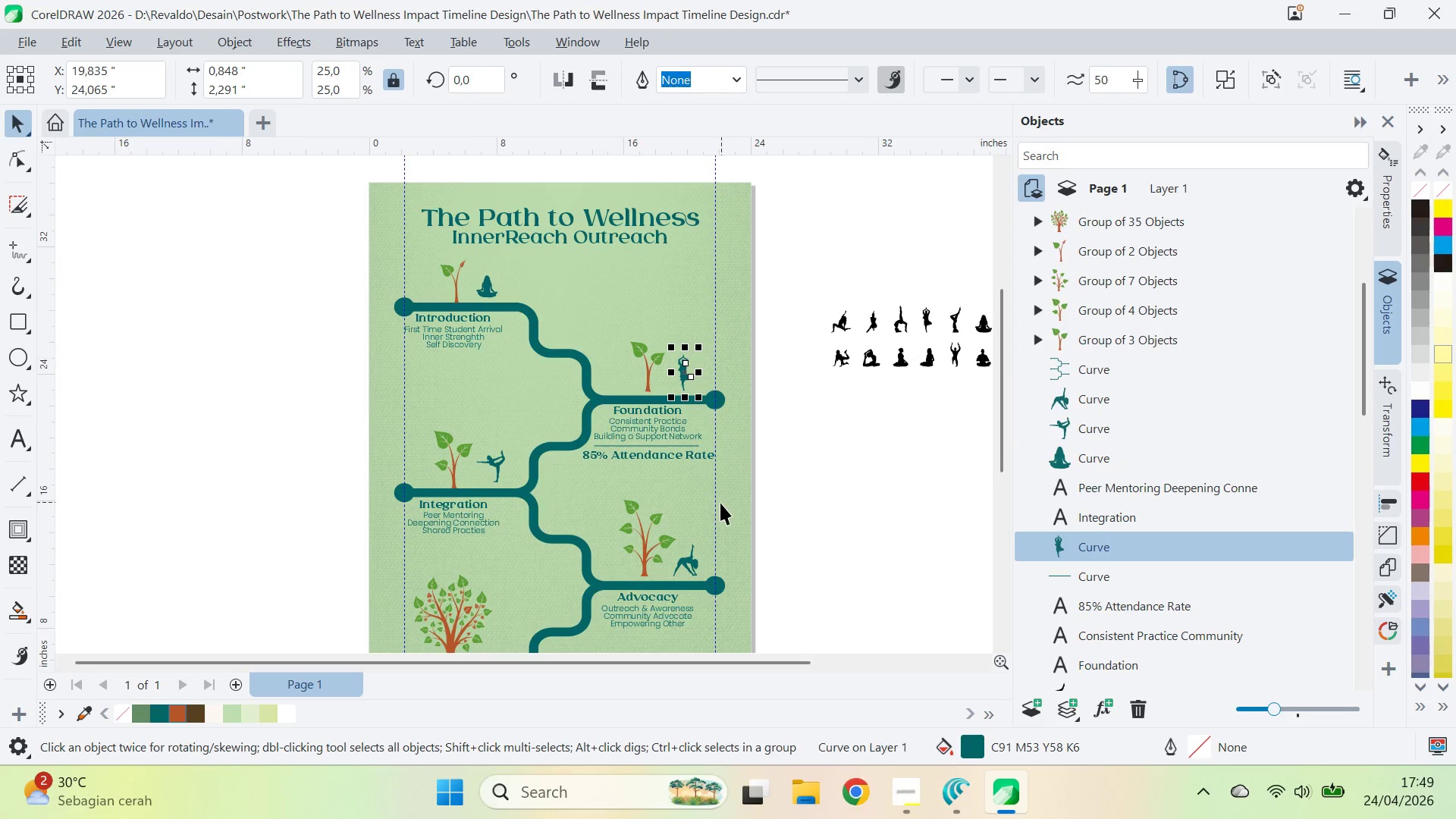 
key(Control+Z)
 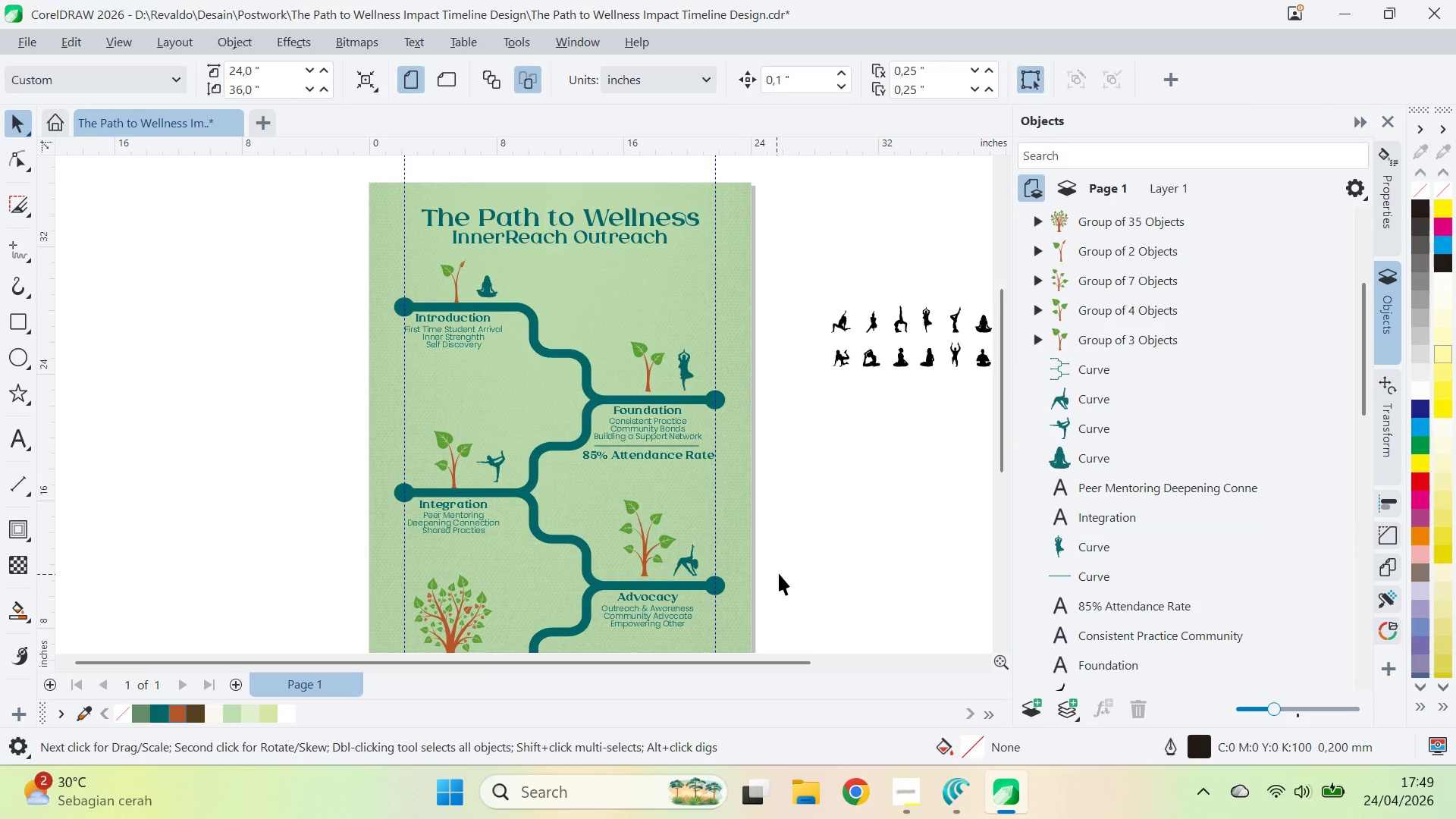 
type(qv)
 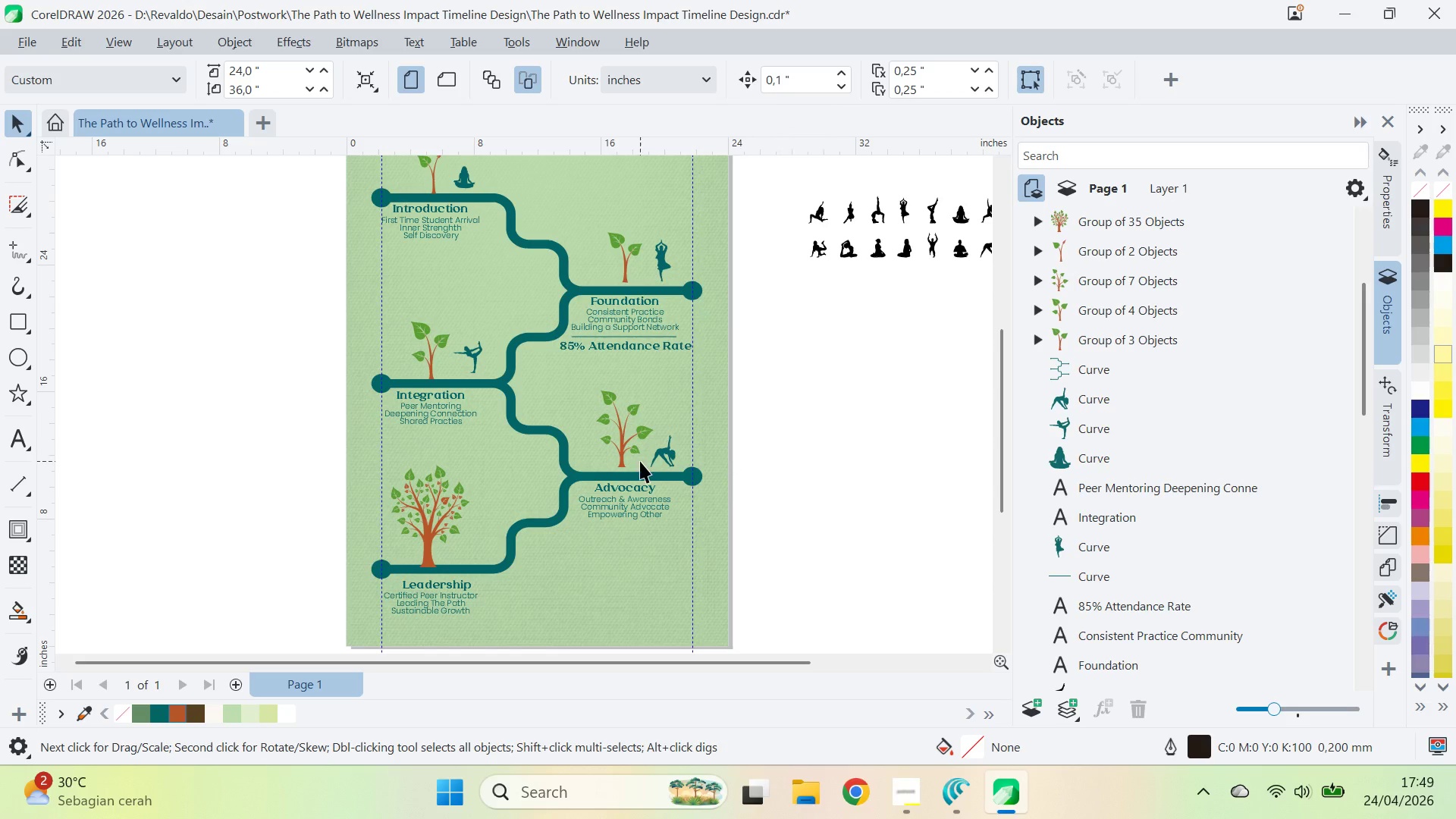 
left_click_drag(start_coordinate=[802, 551], to_coordinate=[780, 441])
 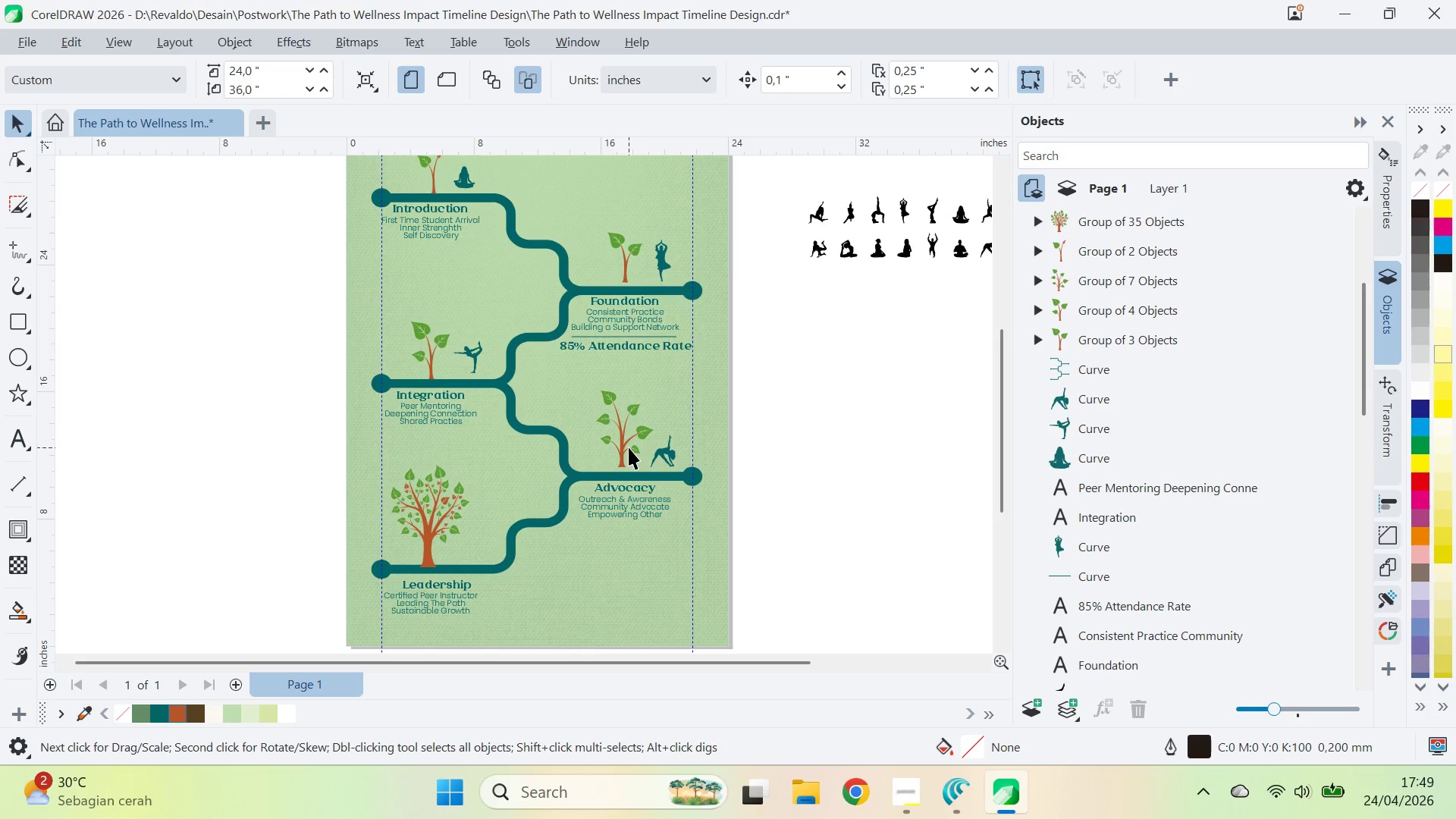 
left_click([626, 444])
 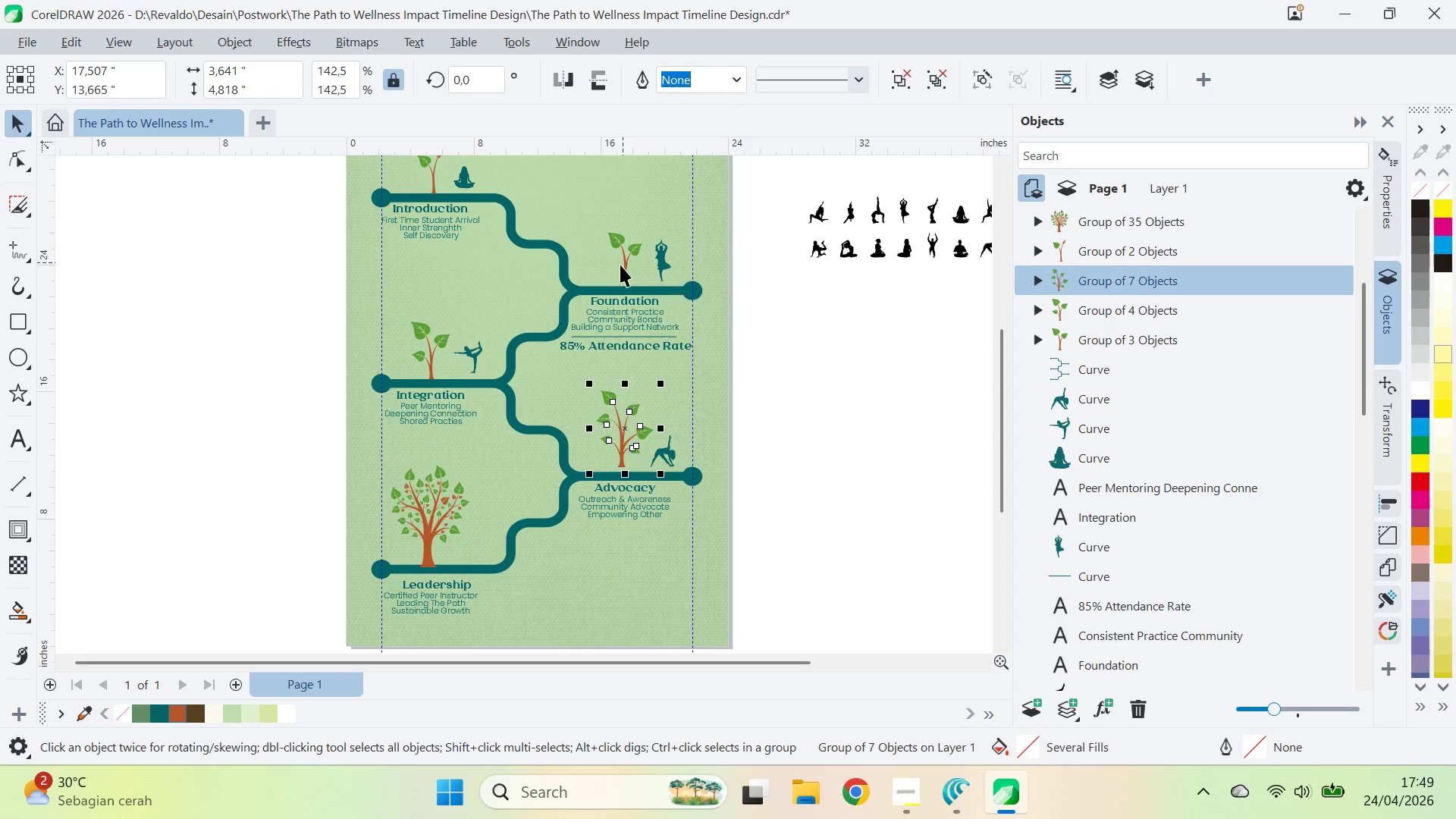 
hold_key(key=ShiftLeft, duration=0.67)
left_click([628, 258])
 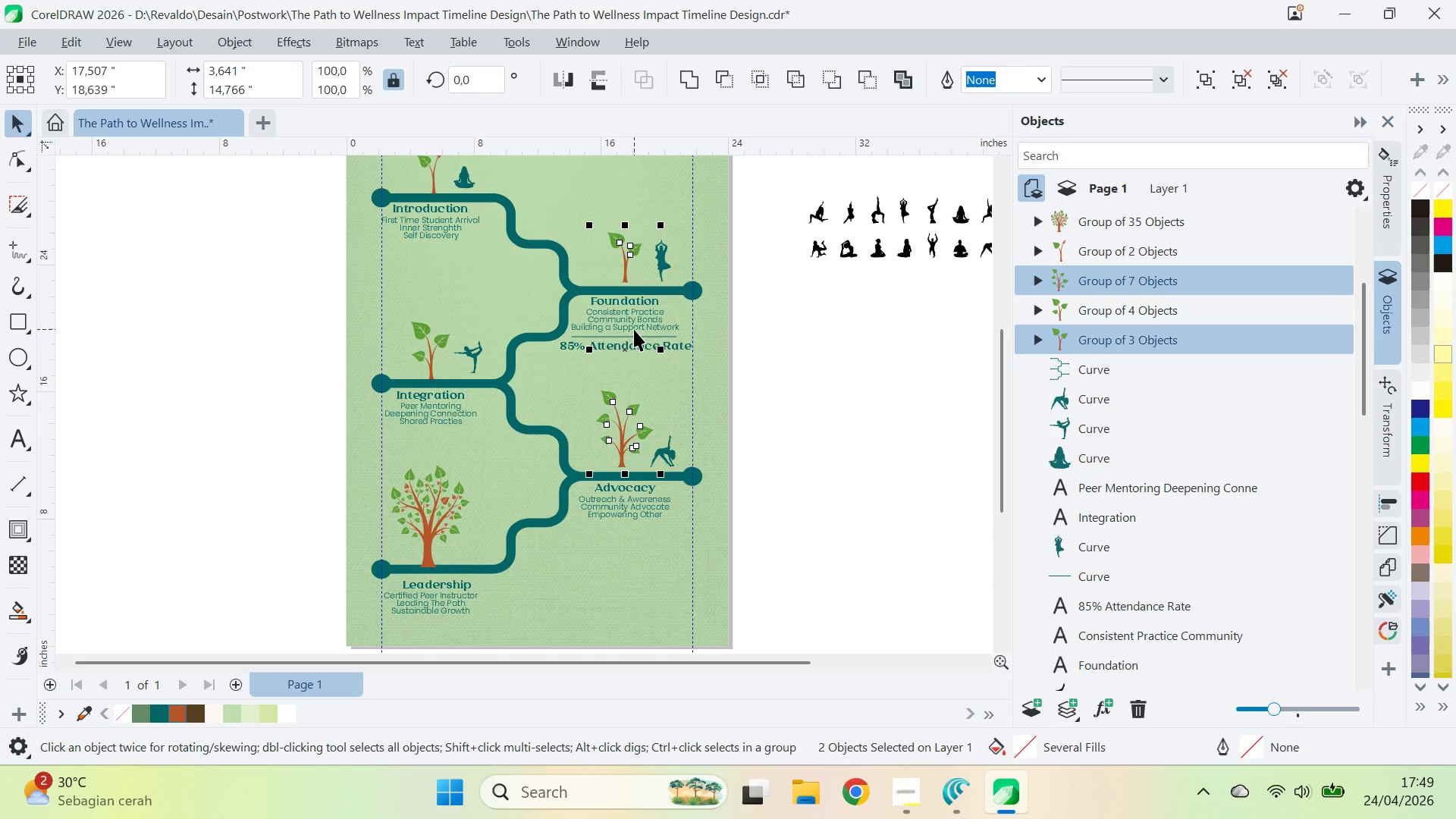 
key(ArrowDown)
 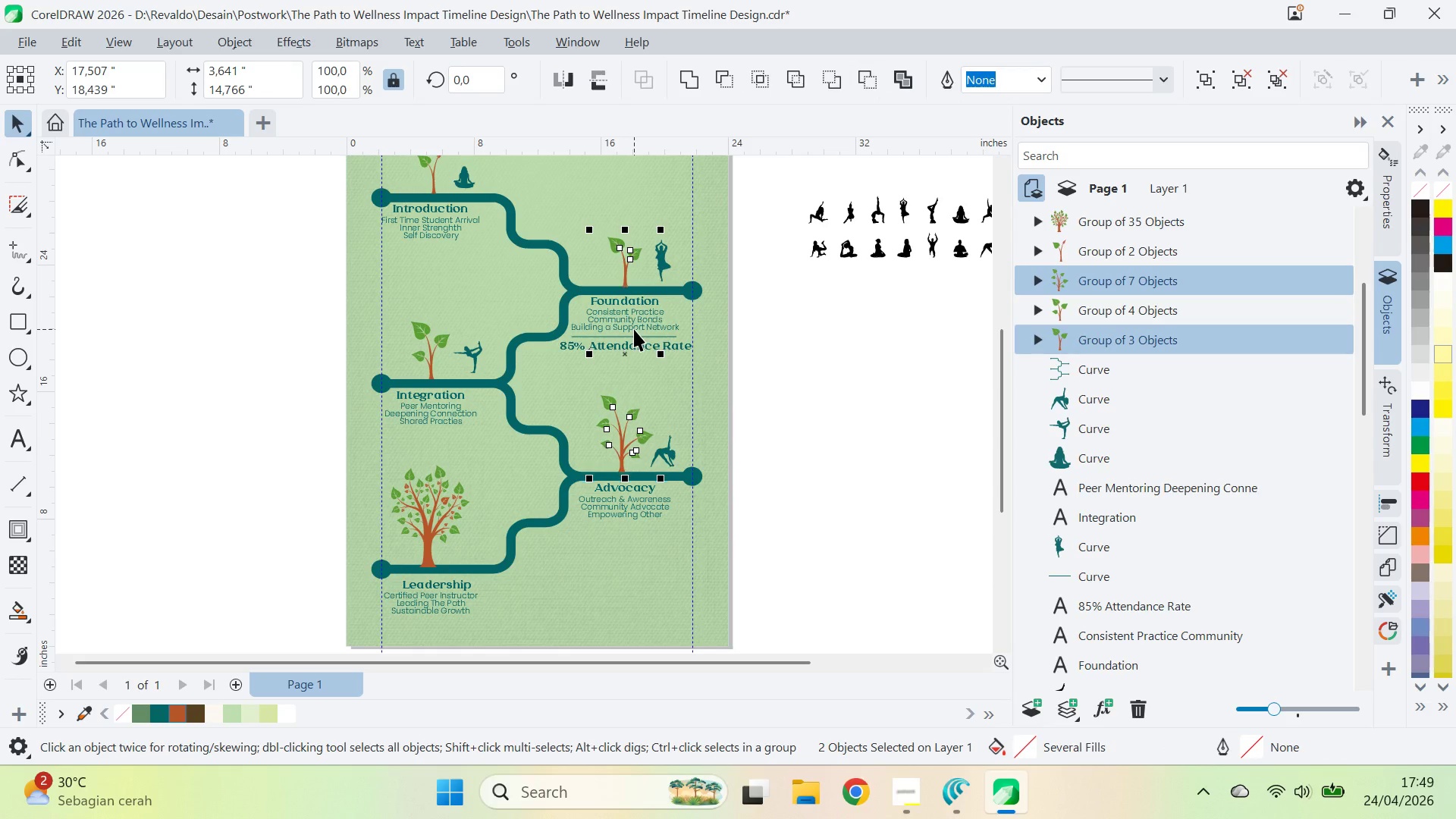 
key(ArrowDown)
 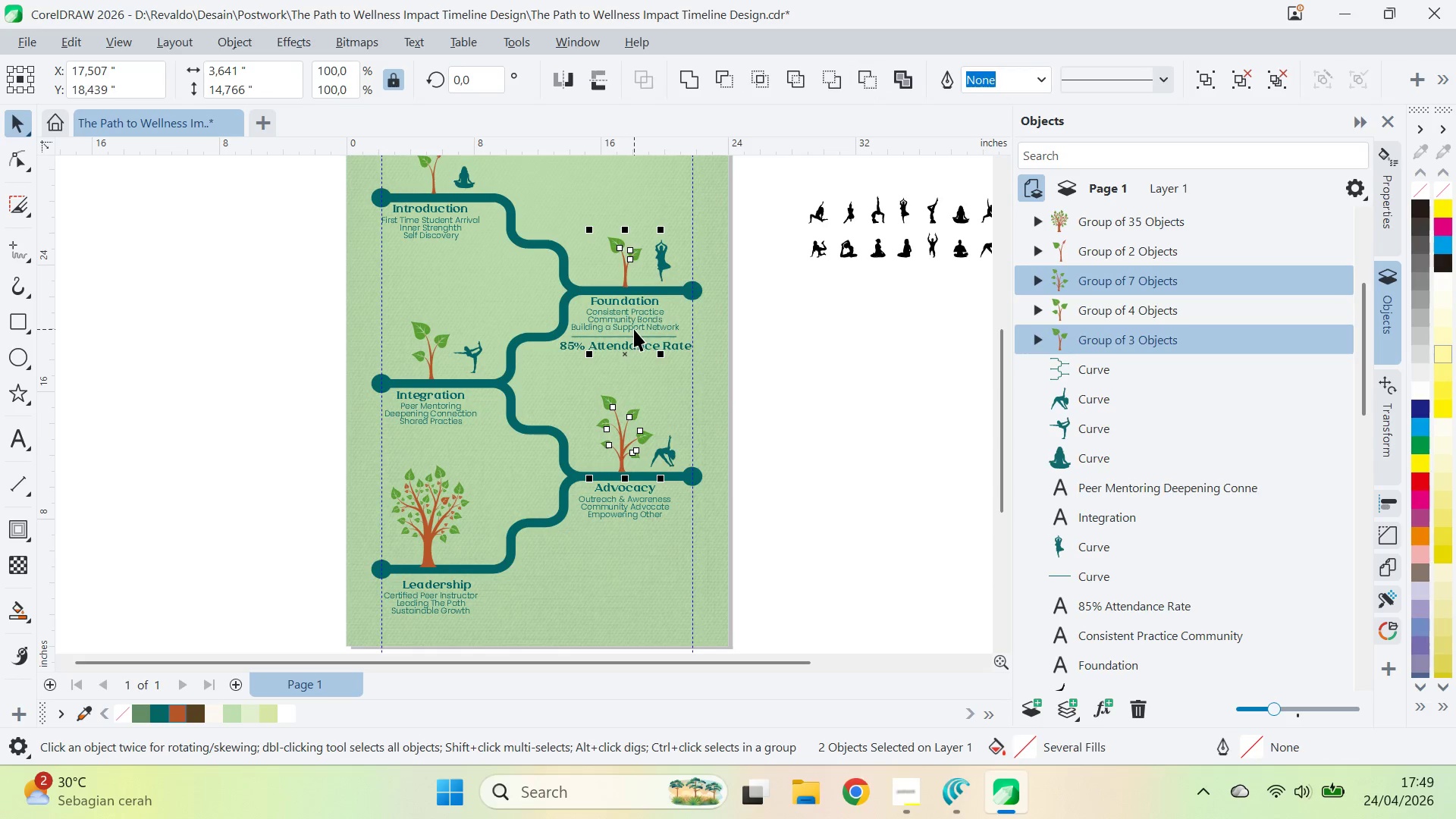 
key(ArrowDown)
 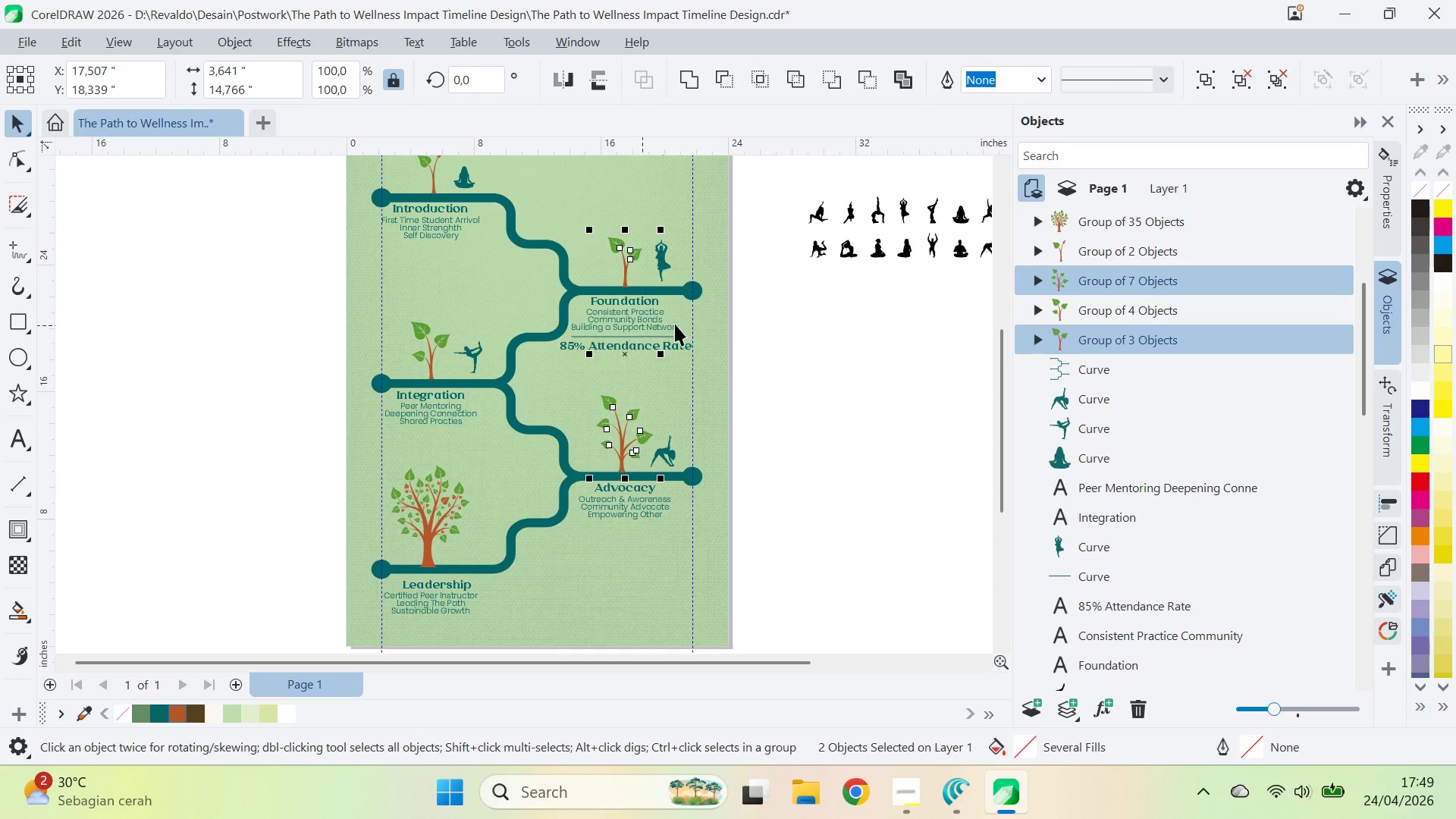 
left_click([736, 359])
 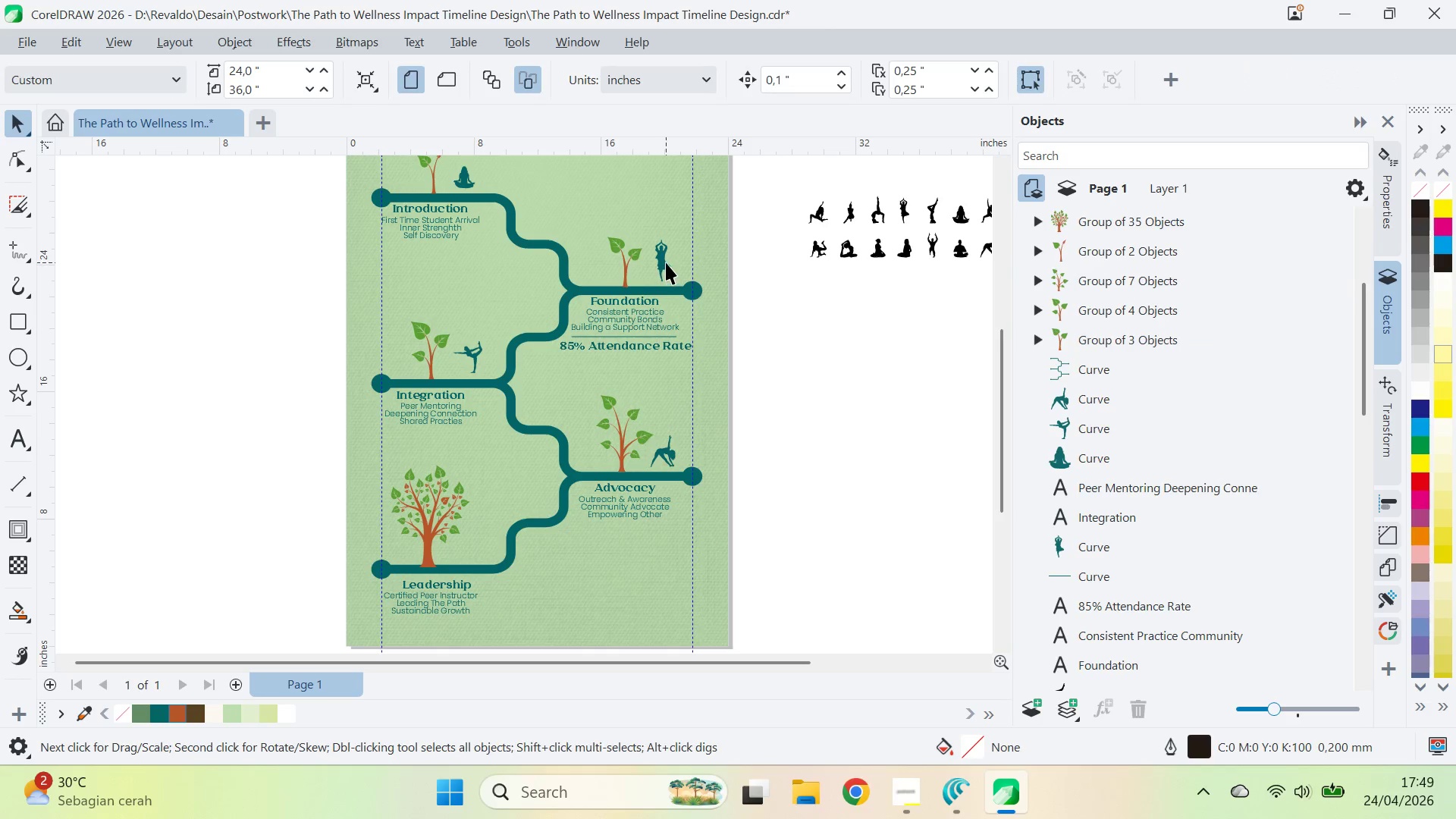 
left_click_drag(start_coordinate=[666, 262], to_coordinate=[667, 268])
 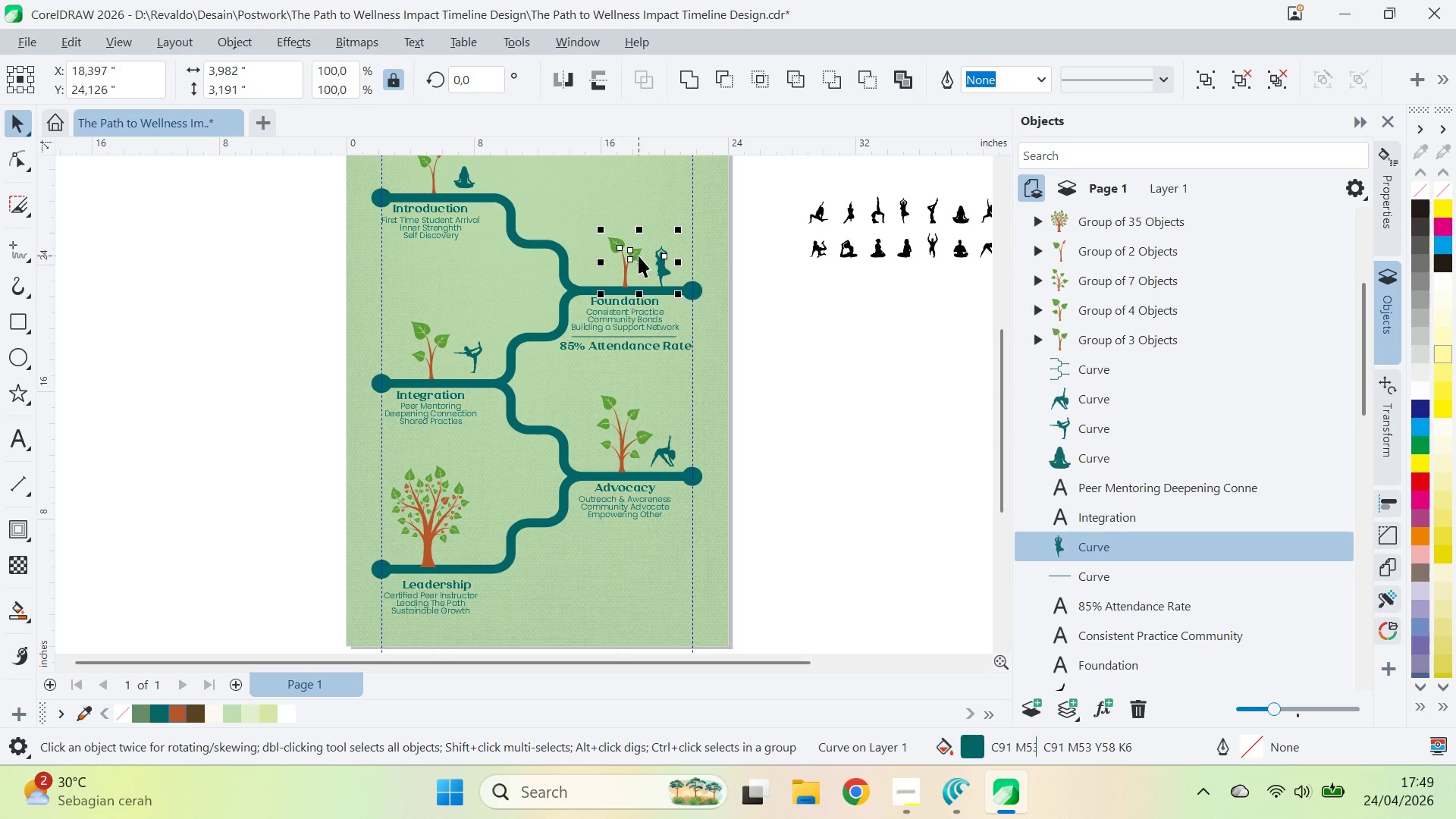 
hold_key(key=ShiftLeft, duration=1.03)
left_click([639, 256])
 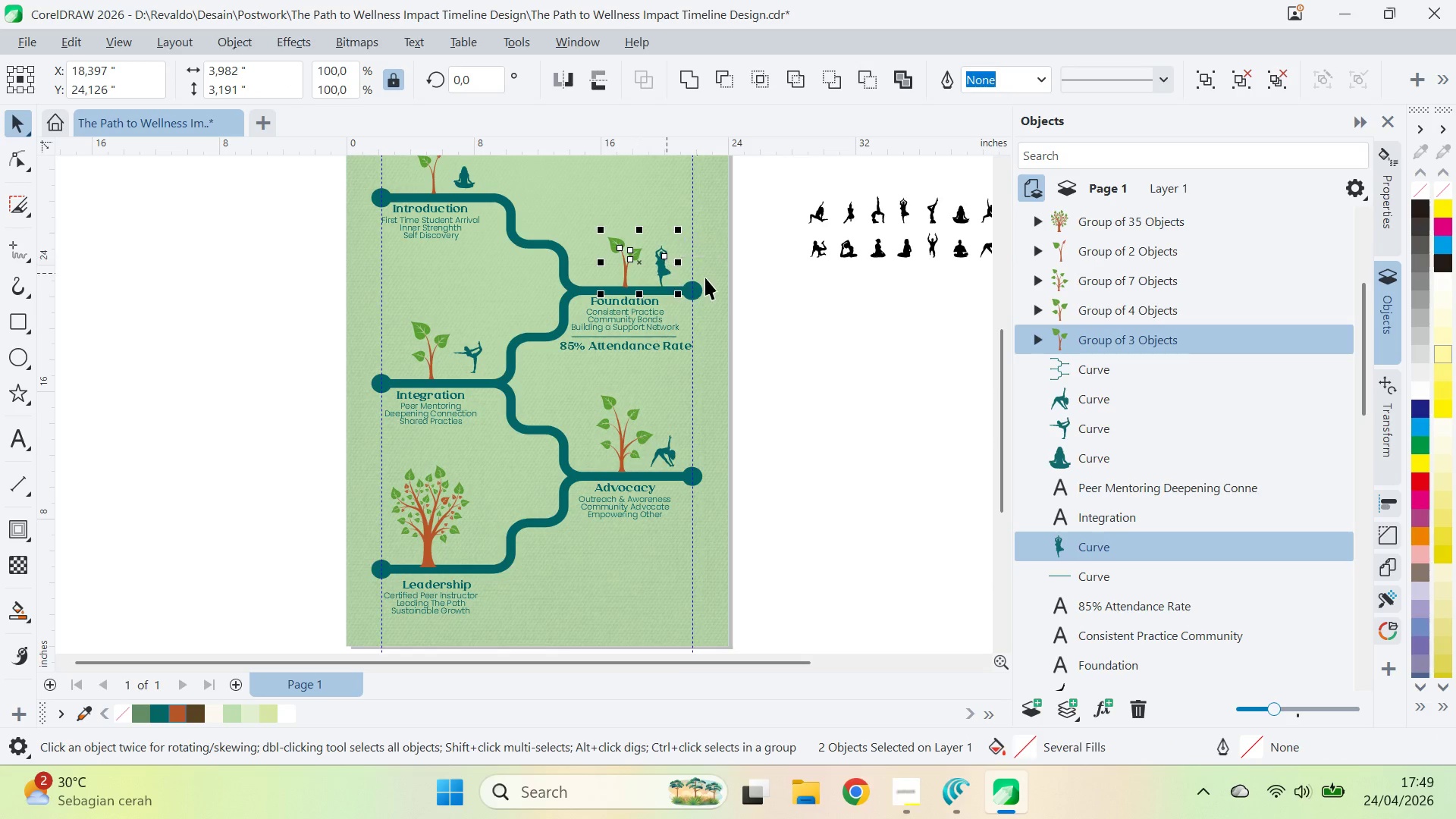 
key(B)
 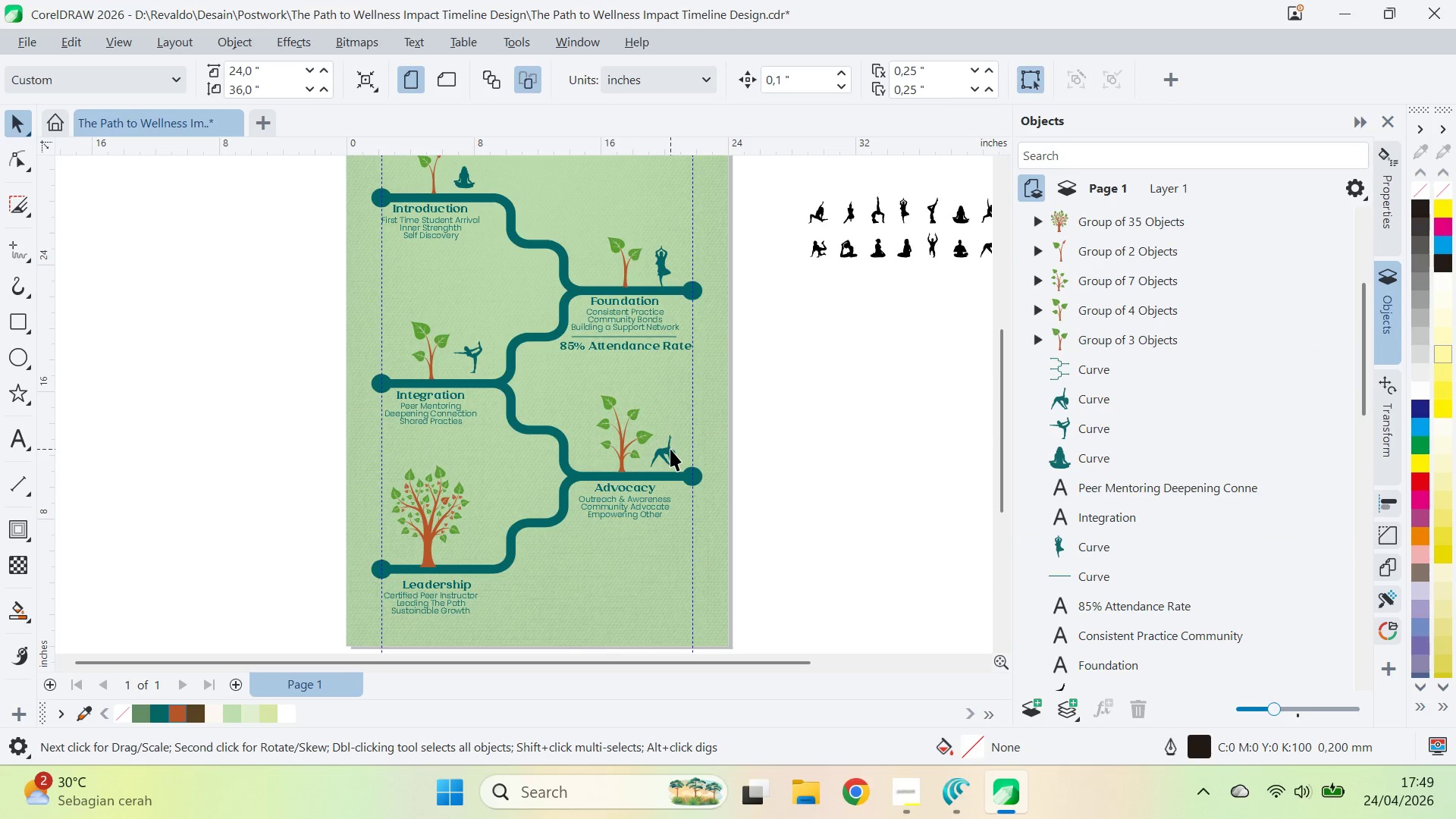 
double_click([670, 449])
 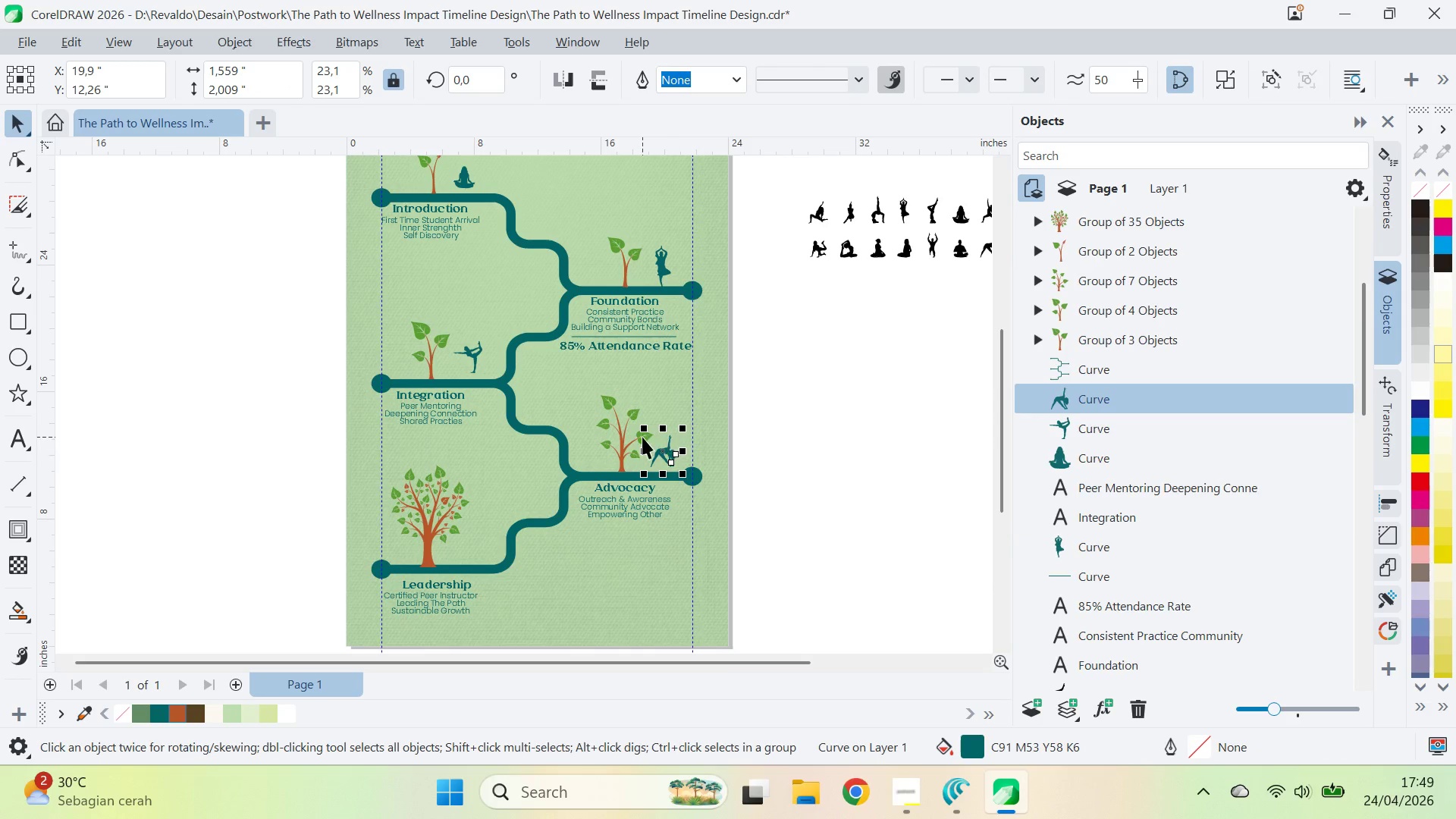 
hold_key(key=ShiftLeft, duration=0.52)
left_click([642, 435])
 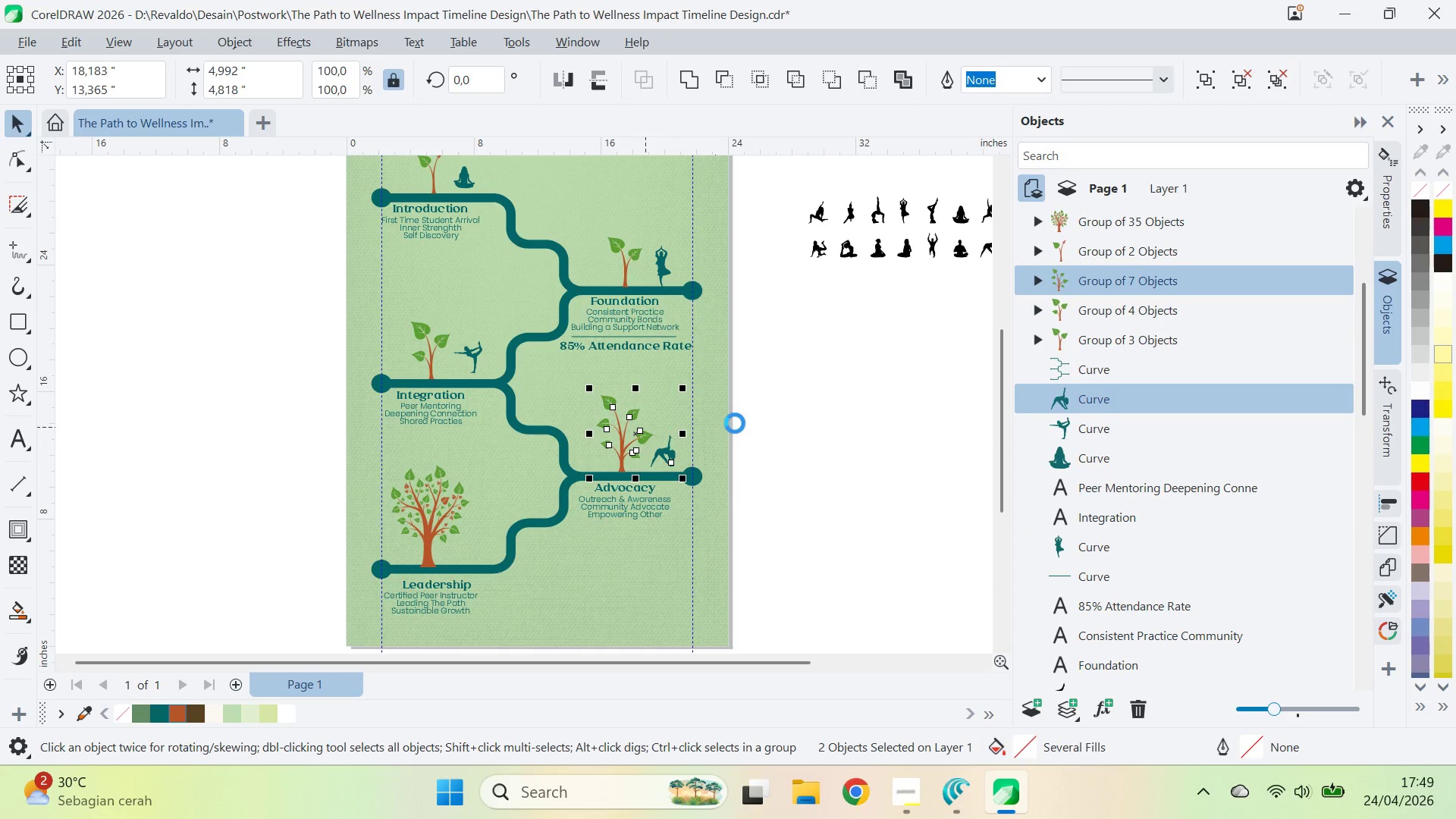 
key(B)
 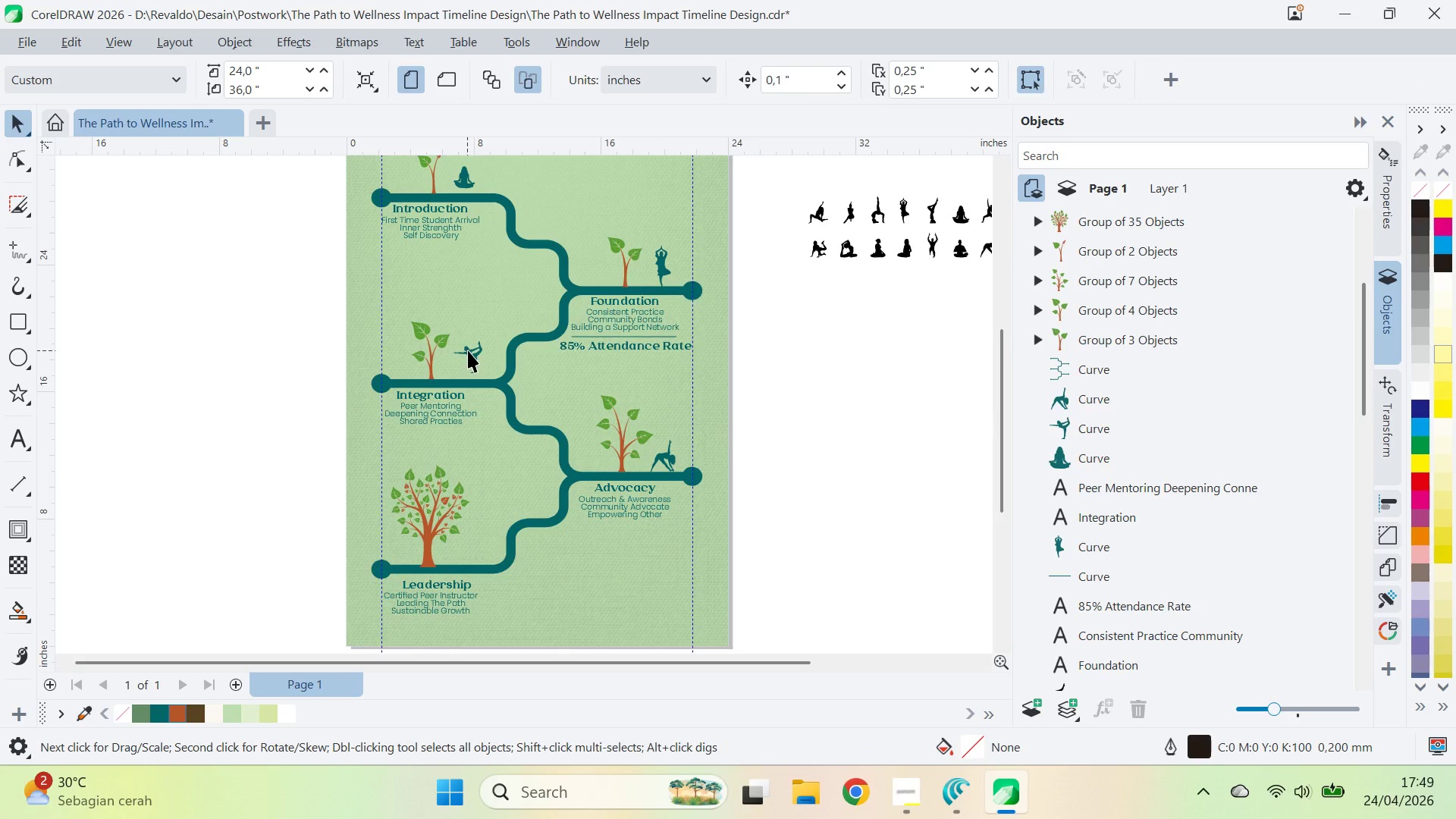 
hold_key(key=ShiftLeft, duration=0.89)
double_click([436, 339])
 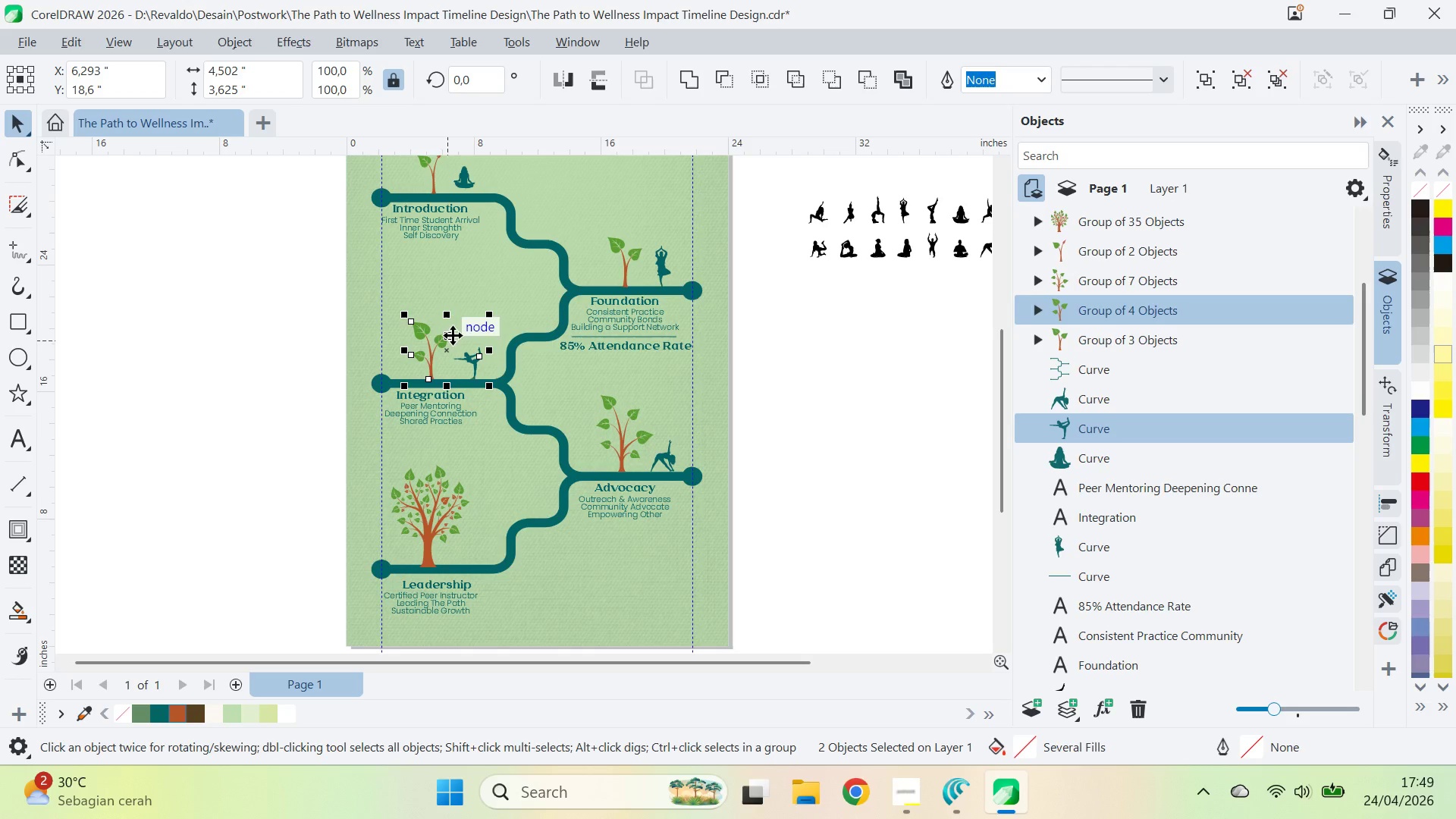 
key(B)
 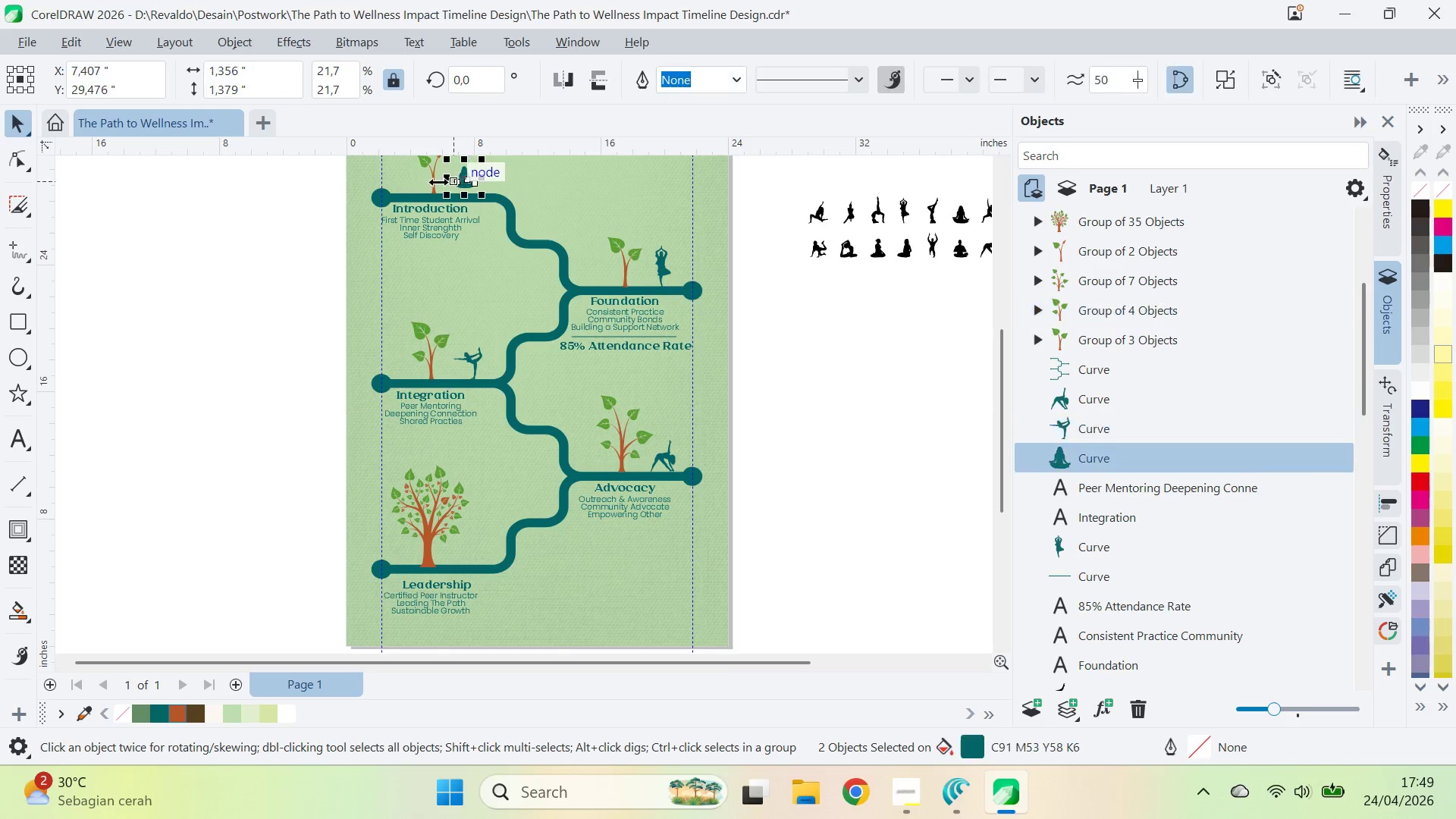 
hold_key(key=ShiftLeft, duration=0.53)
 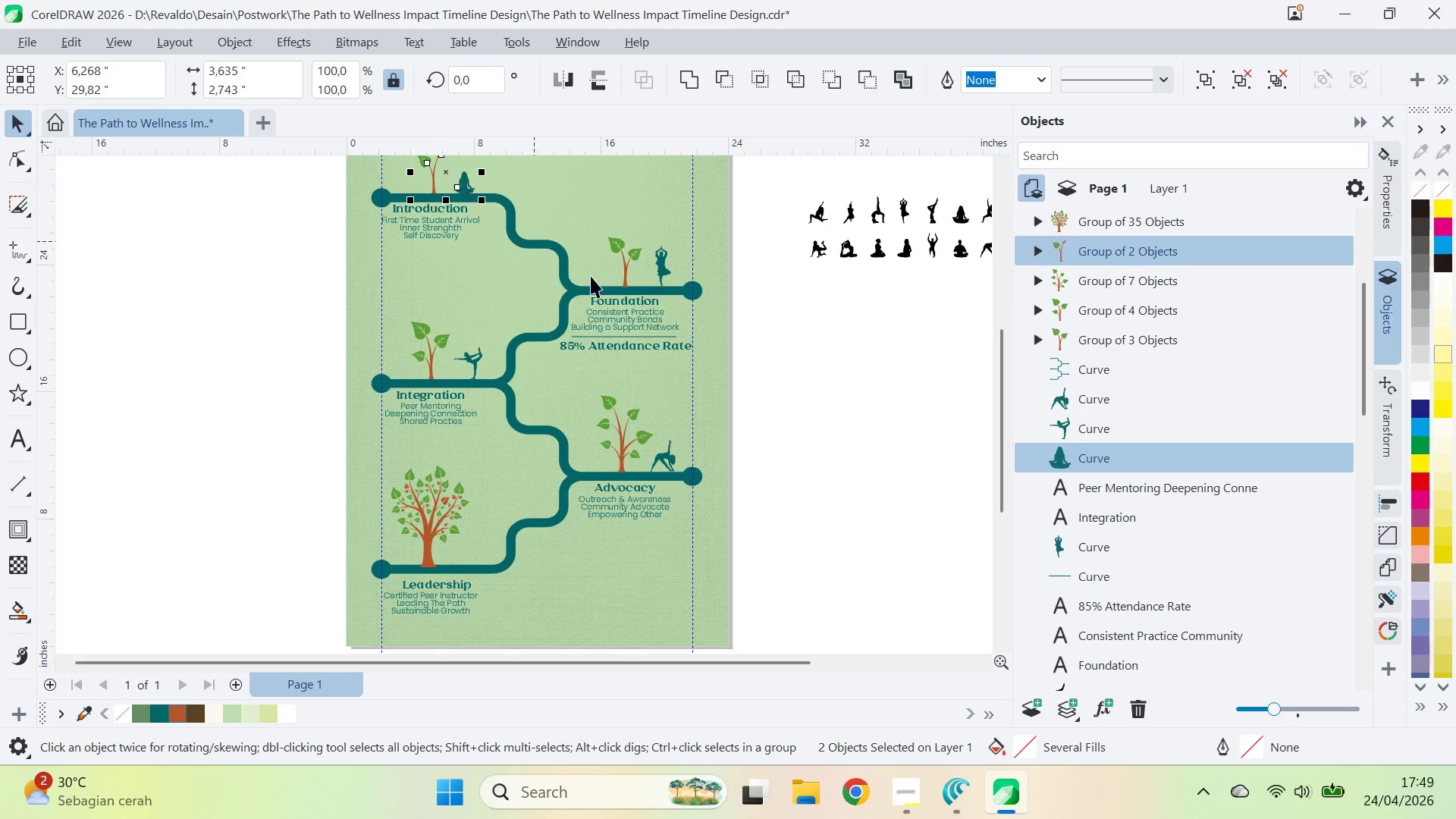 
type(bqvqvqv)
 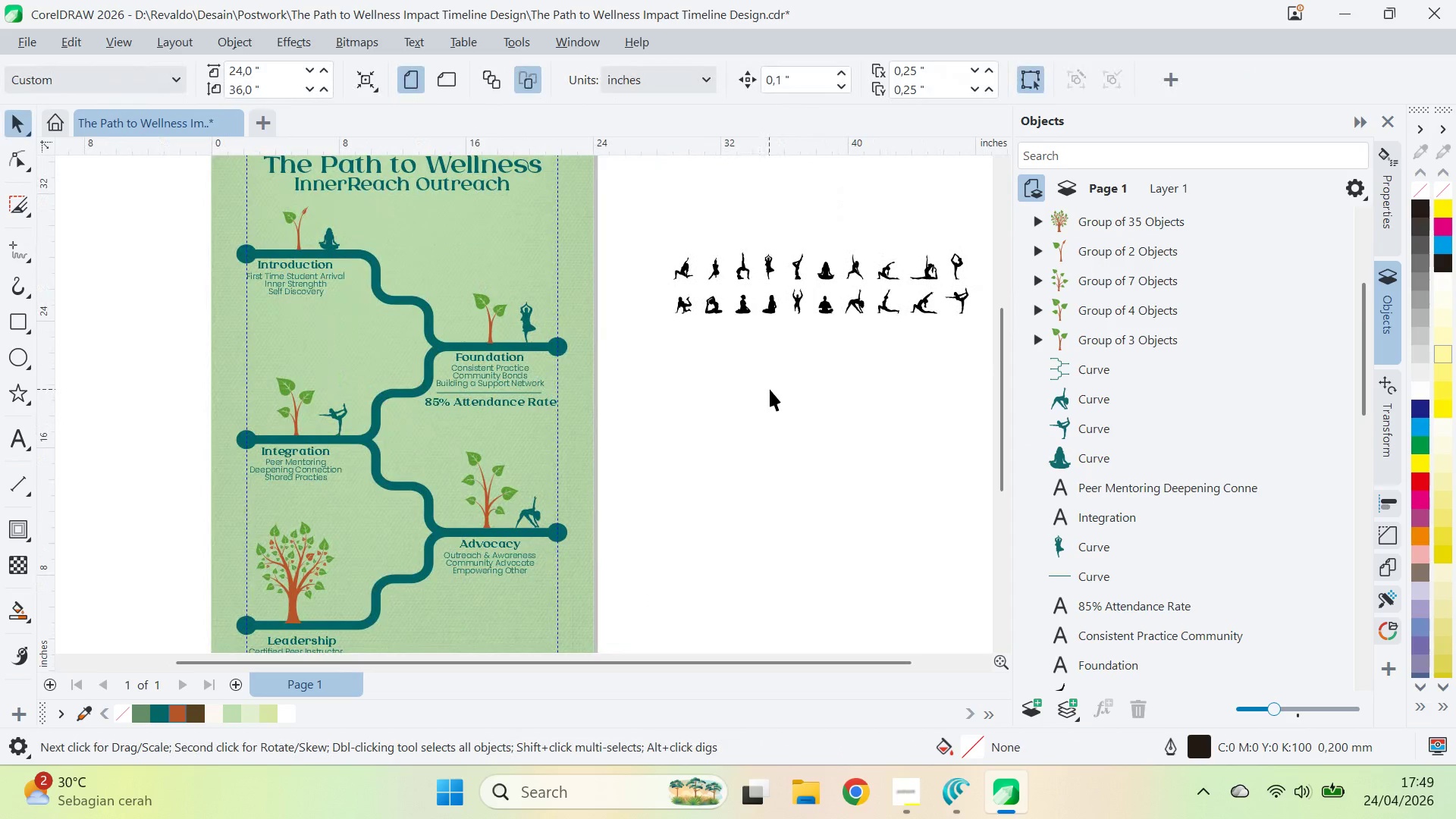 
left_click_drag(start_coordinate=[767, 363], to_coordinate=[777, 309])
 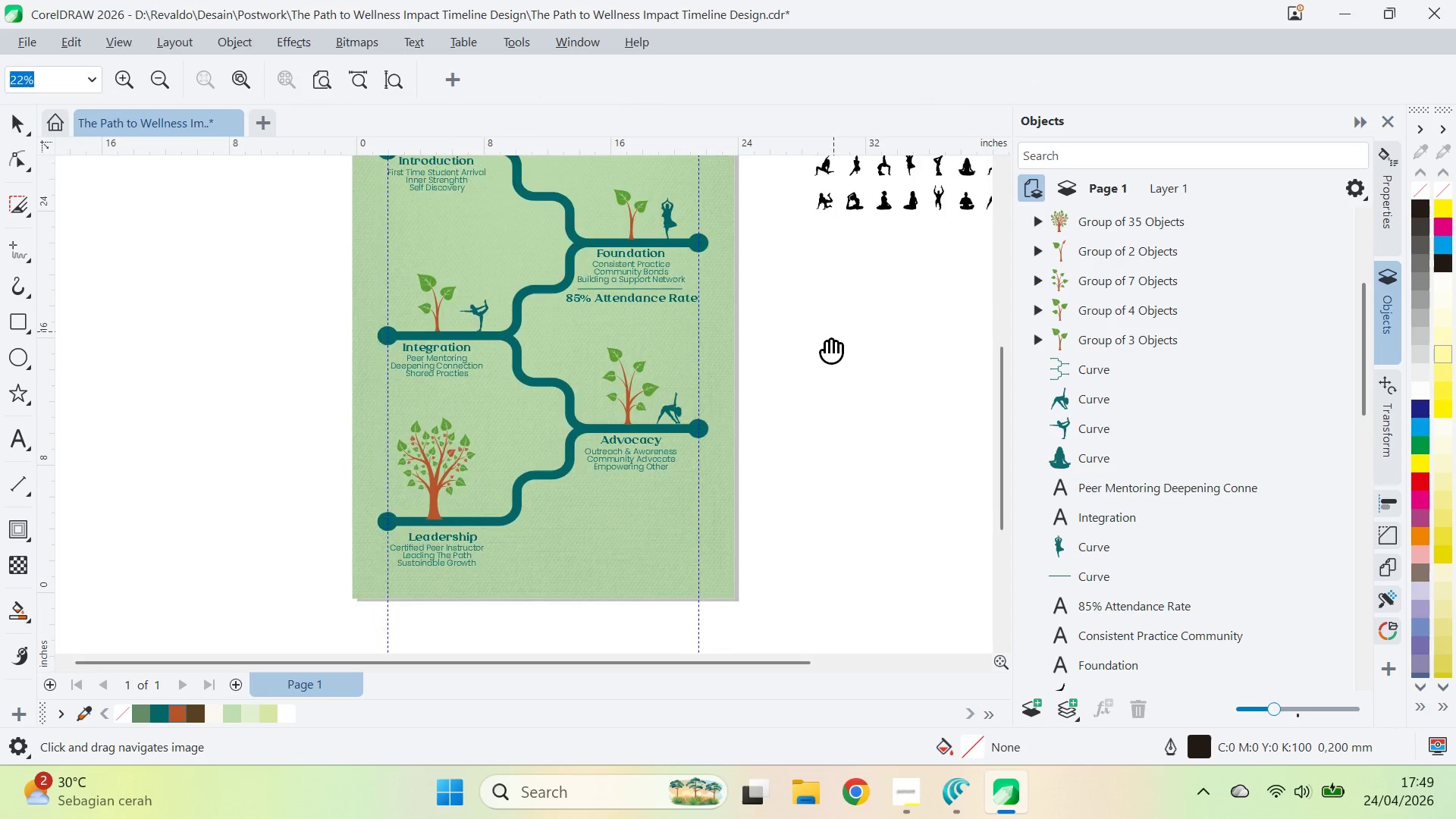 
left_click_drag(start_coordinate=[833, 331], to_coordinate=[764, 421])
 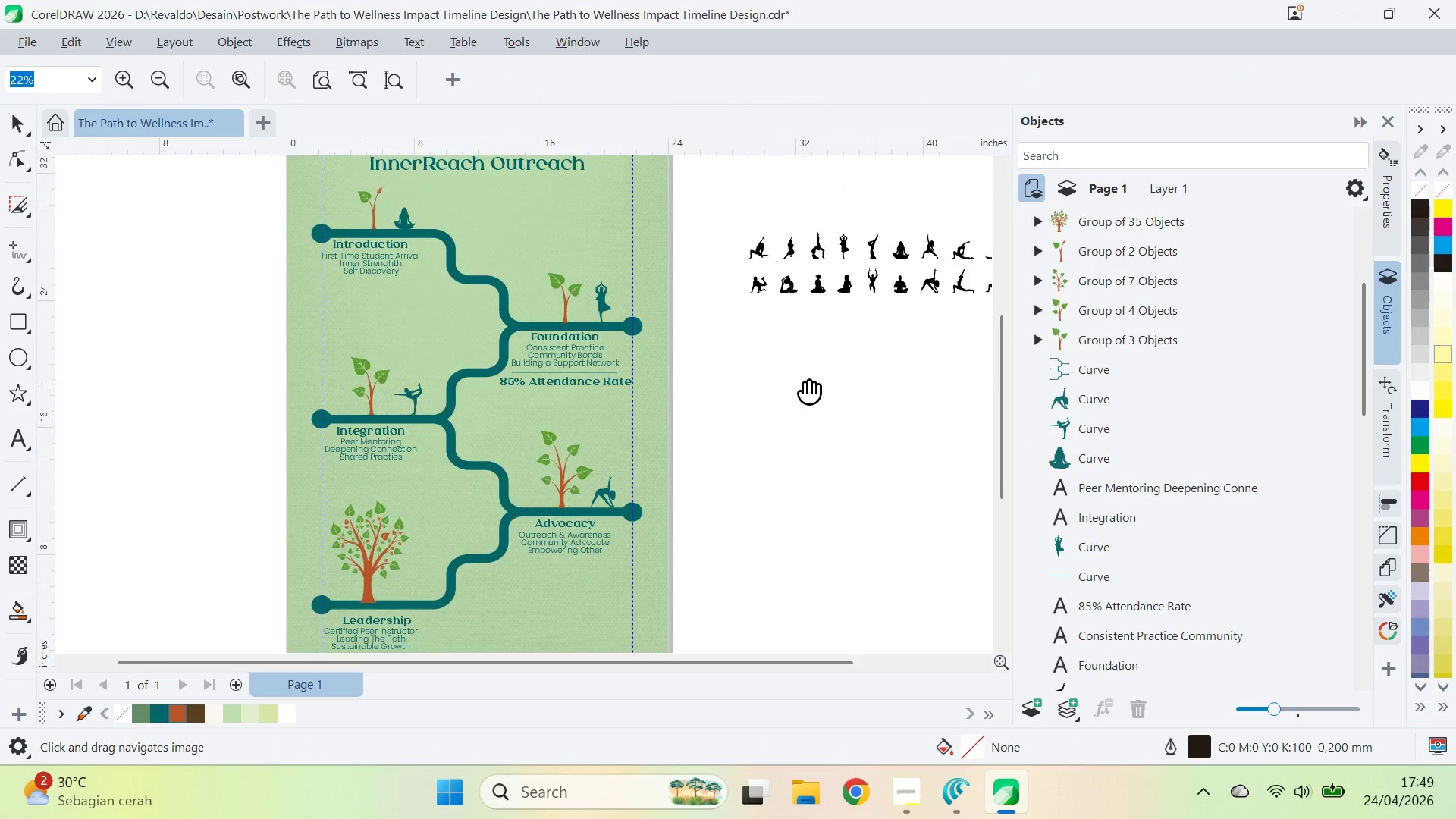 
left_click_drag(start_coordinate=[803, 384], to_coordinate=[728, 404])
 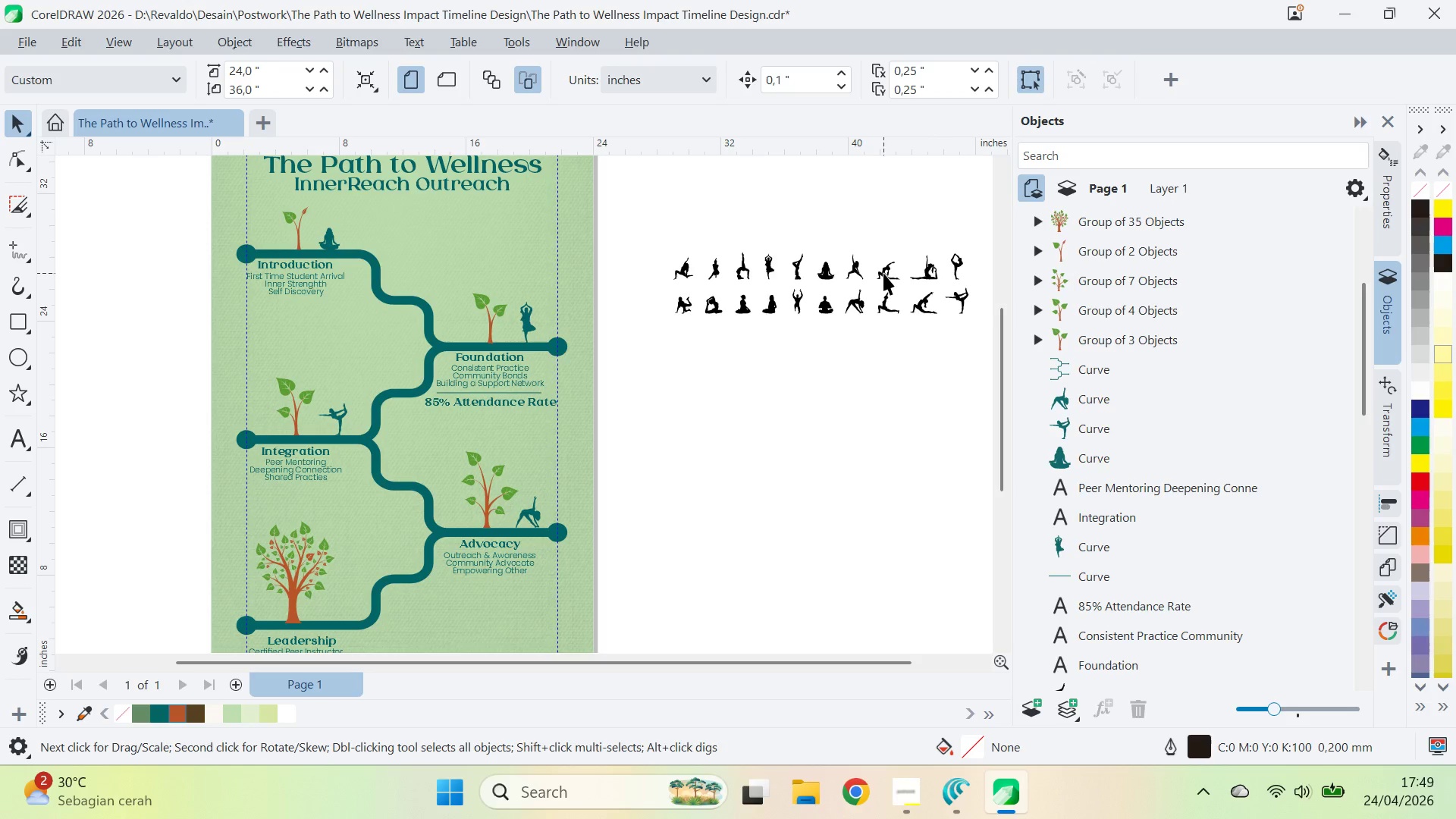 
wait(11.62)
 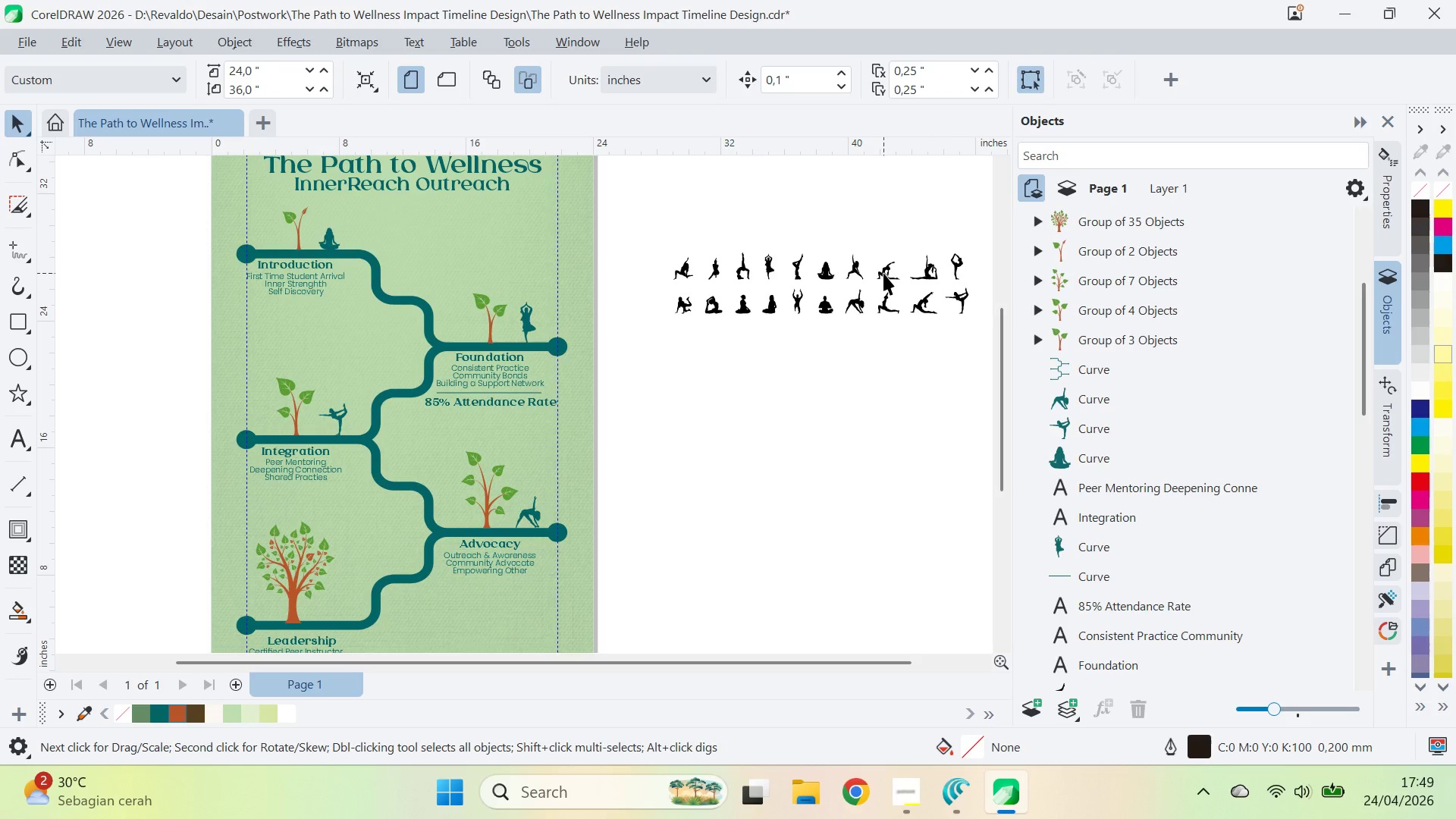 
left_click_drag(start_coordinate=[742, 269], to_coordinate=[544, 331])
 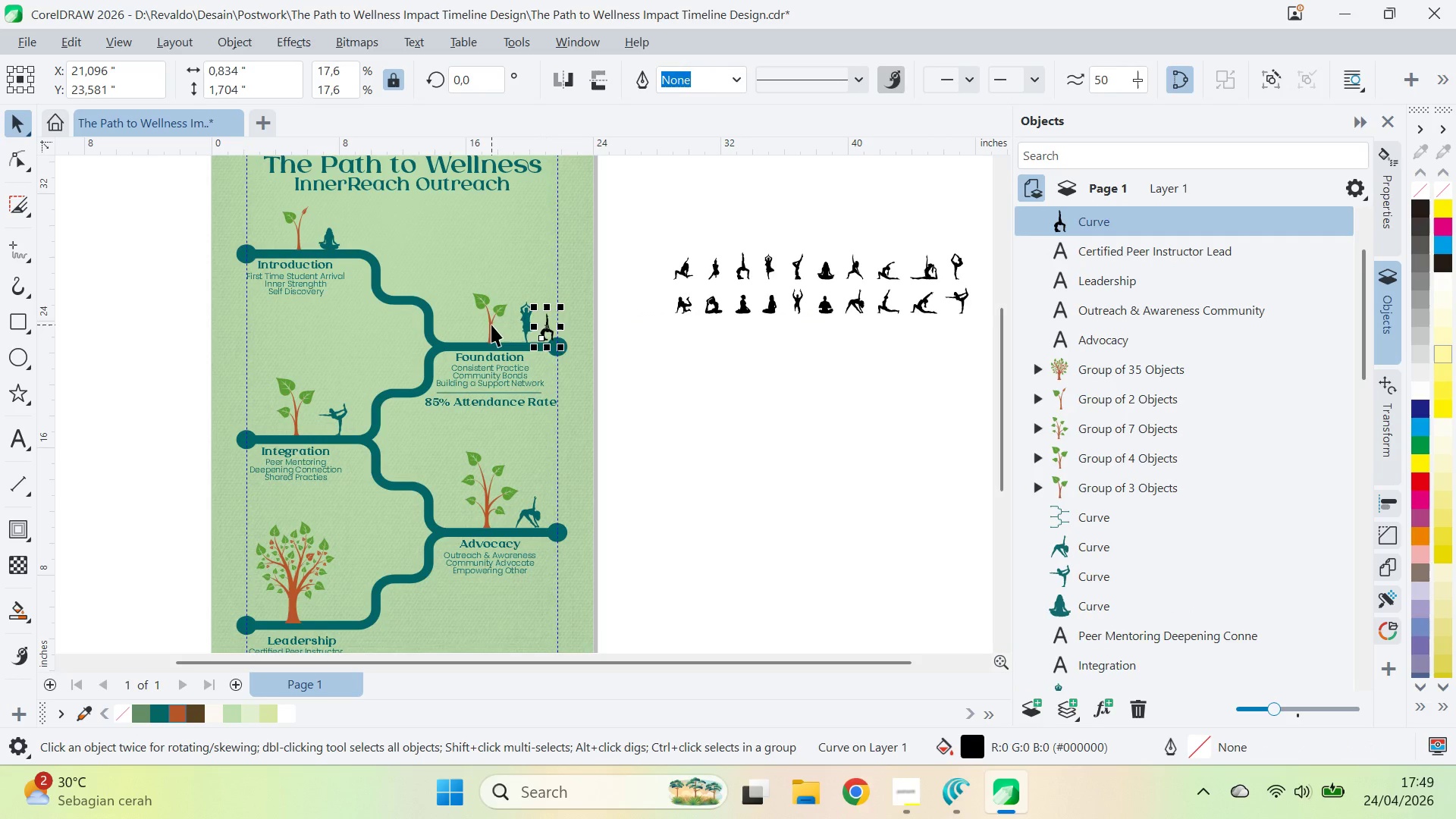 
right_click([544, 331])
 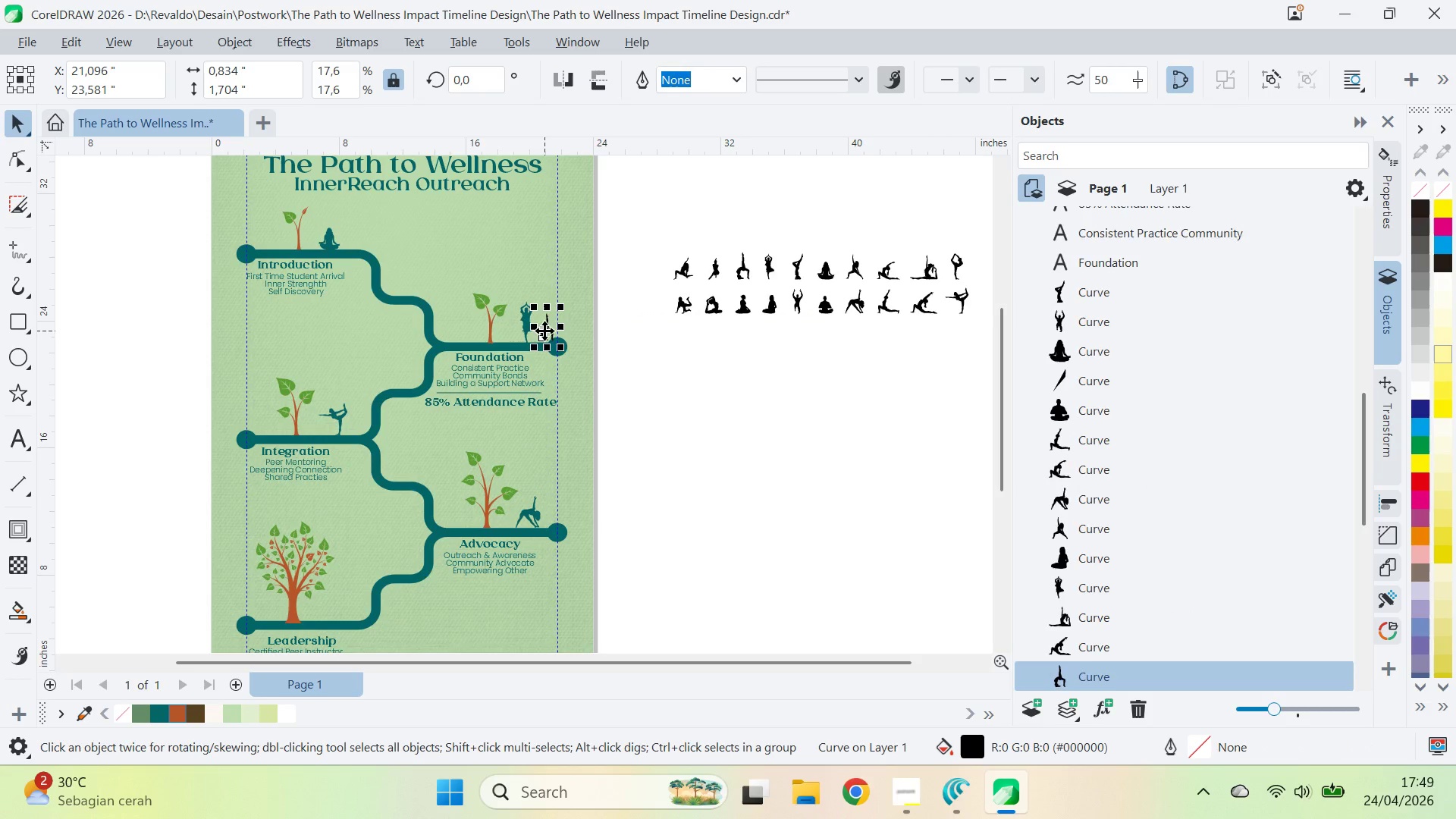 
left_click([544, 331])
 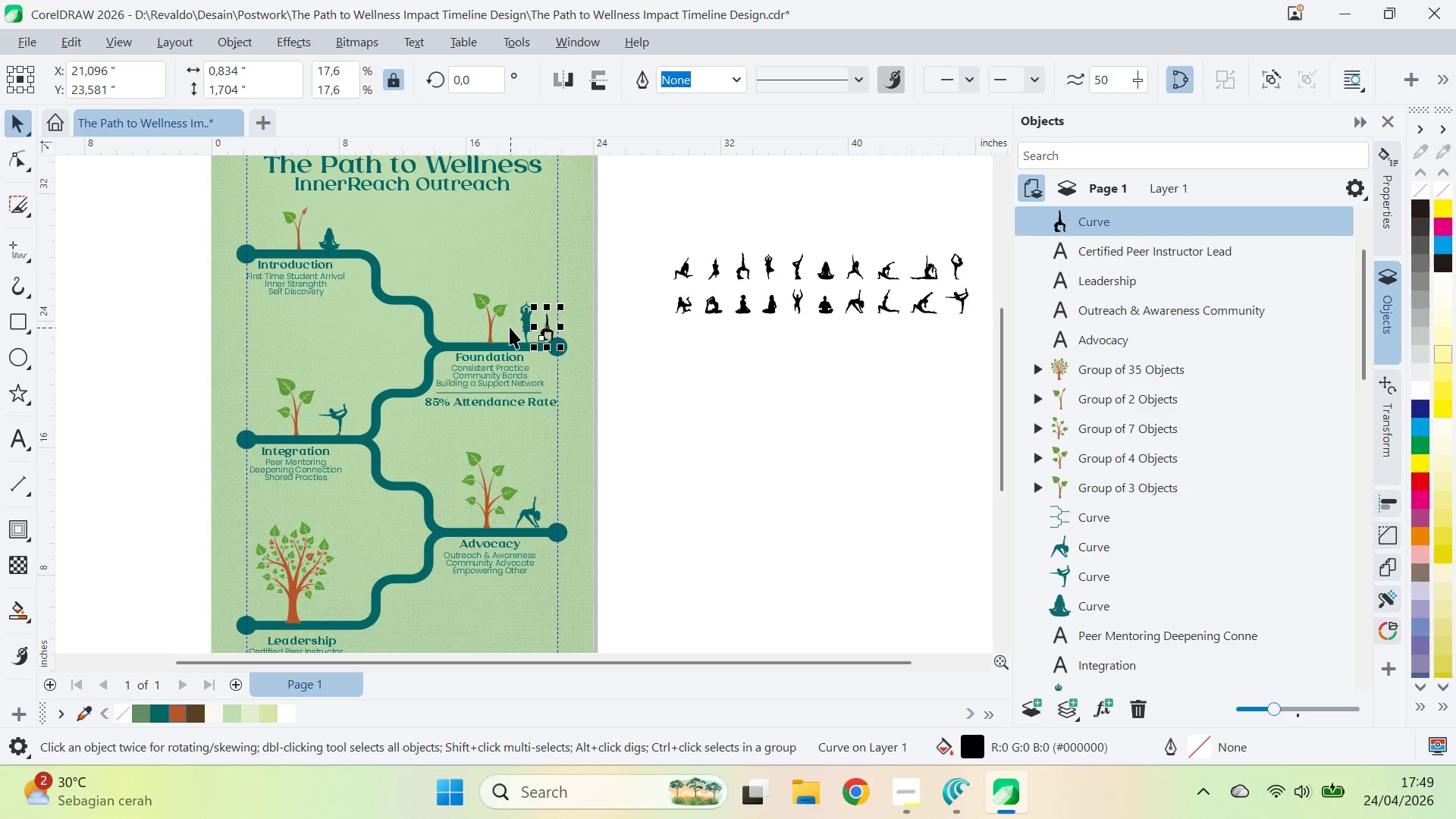 
hold_key(key=ShiftLeft, duration=0.58)
left_click([491, 325])
 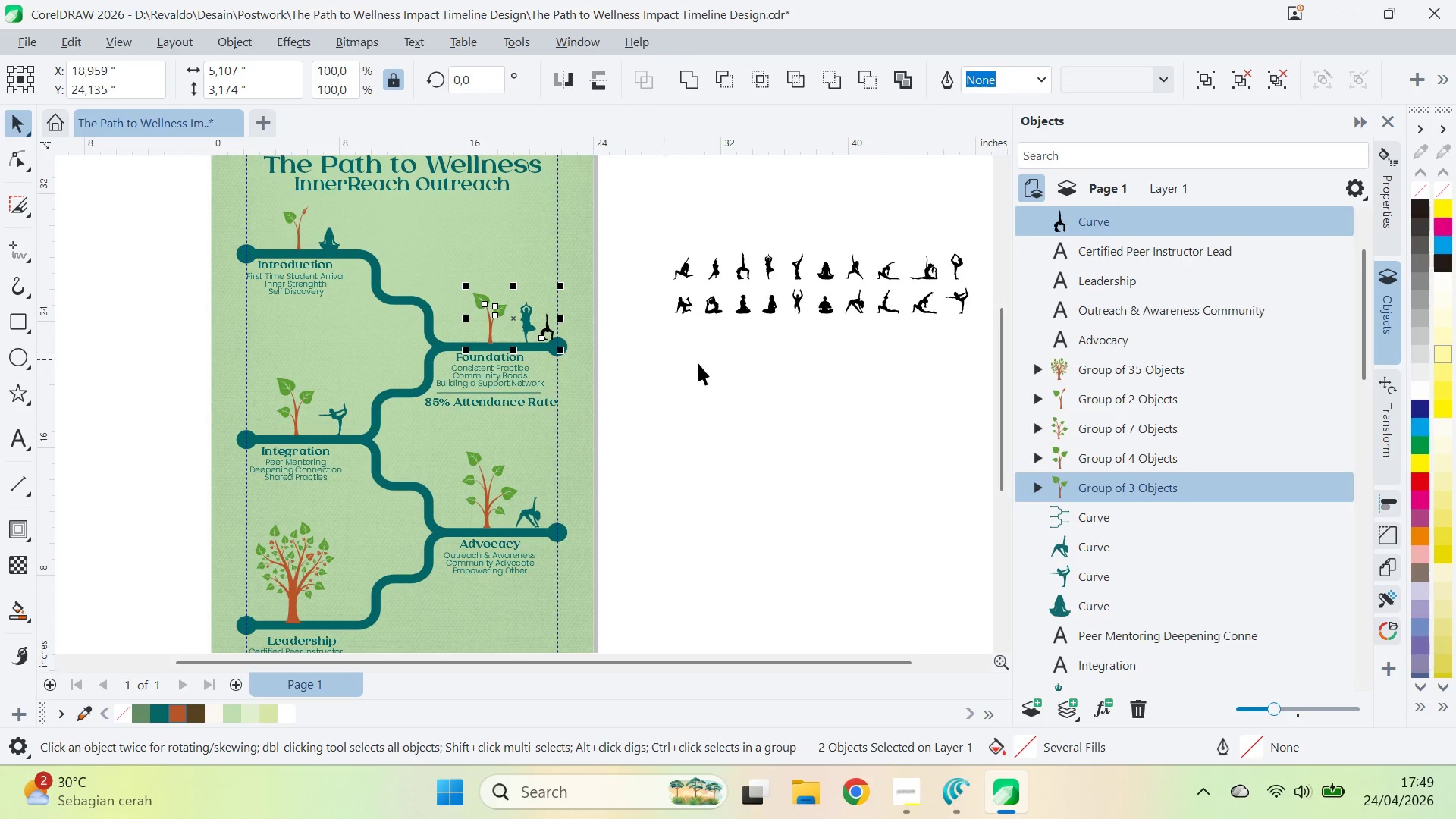 
key(B)
 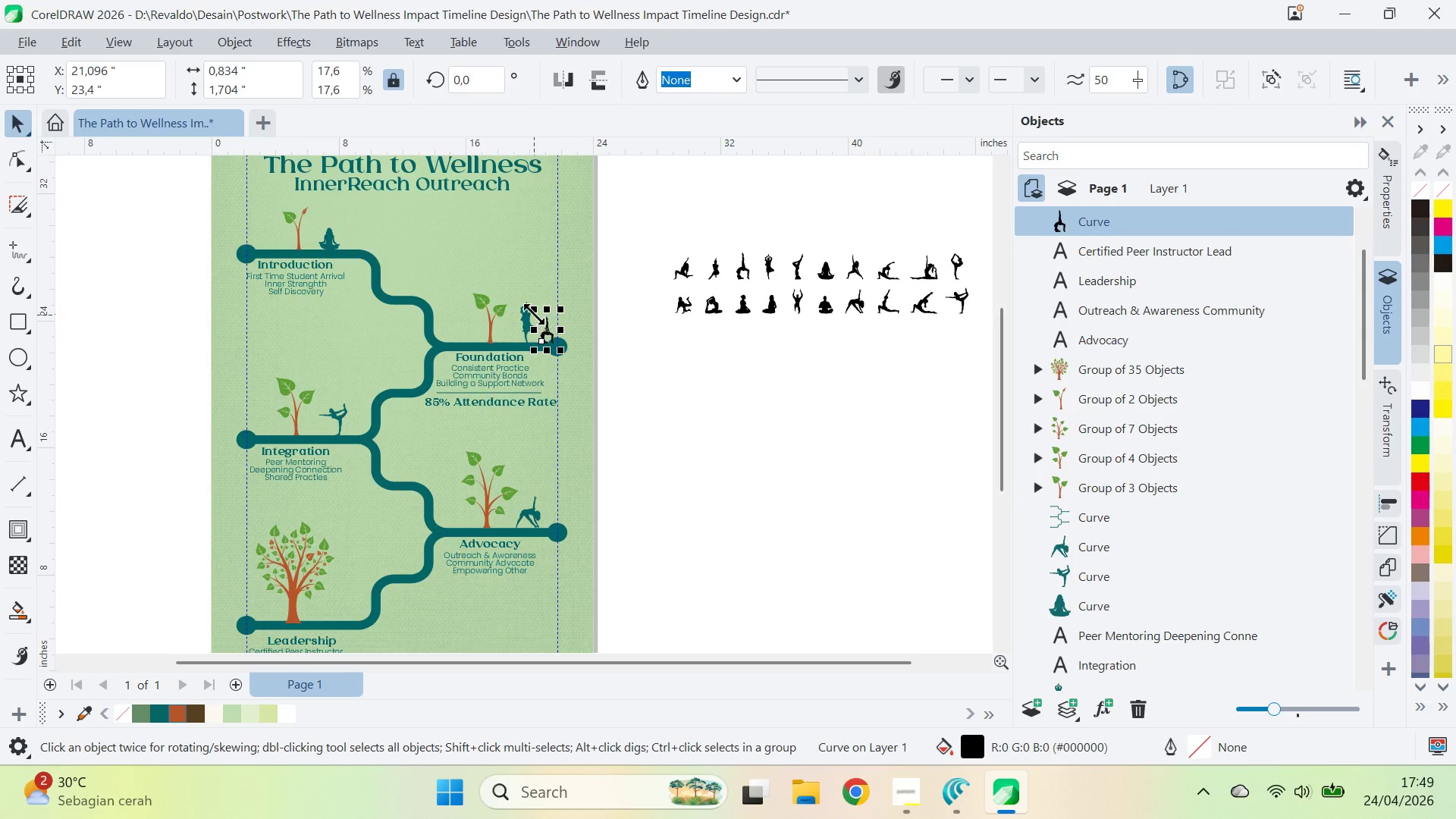 
left_click_drag(start_coordinate=[533, 312], to_coordinate=[506, 298])
 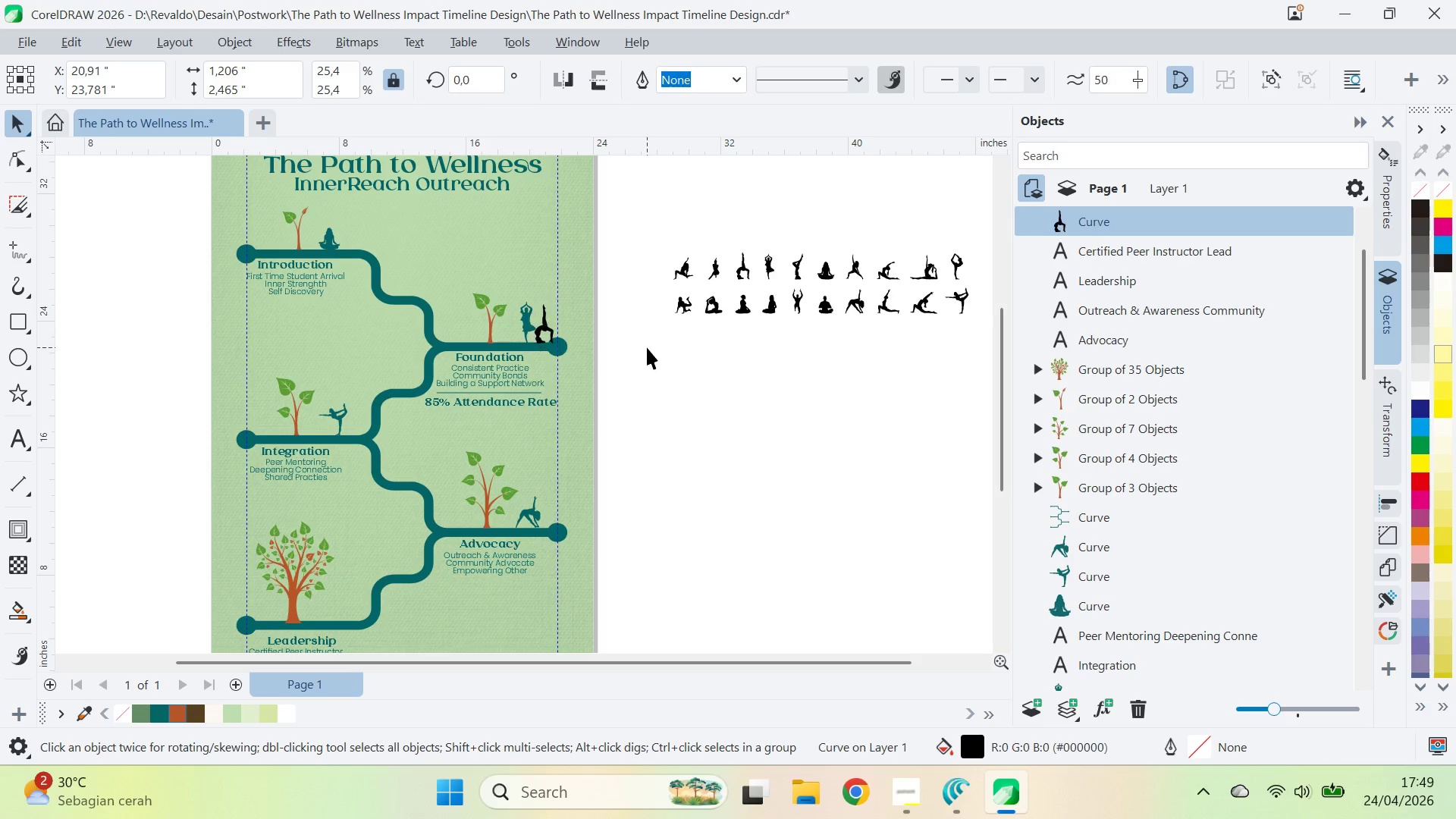 
left_click_drag(start_coordinate=[647, 347], to_coordinate=[643, 347])
 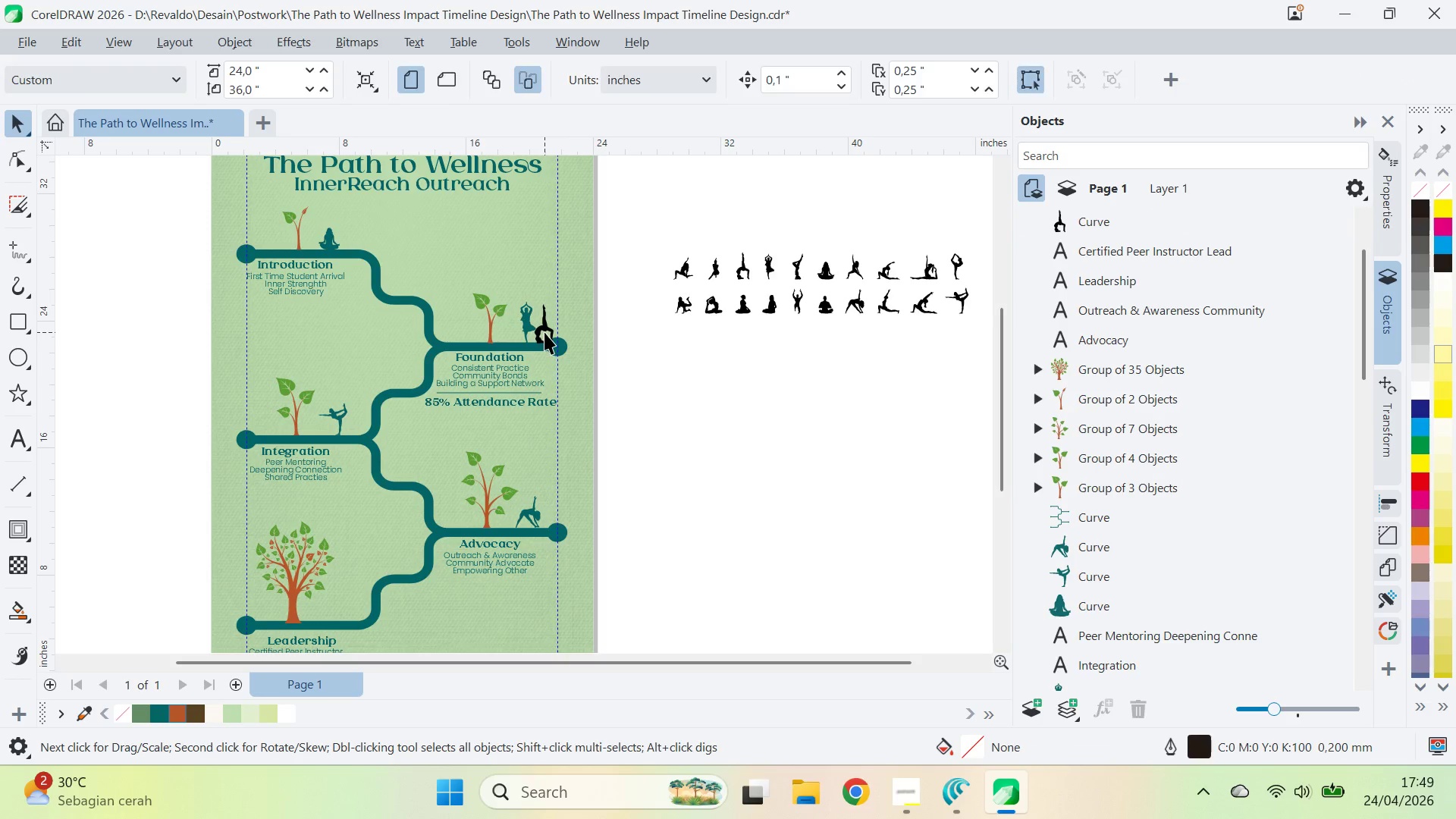 
left_click([544, 332])
 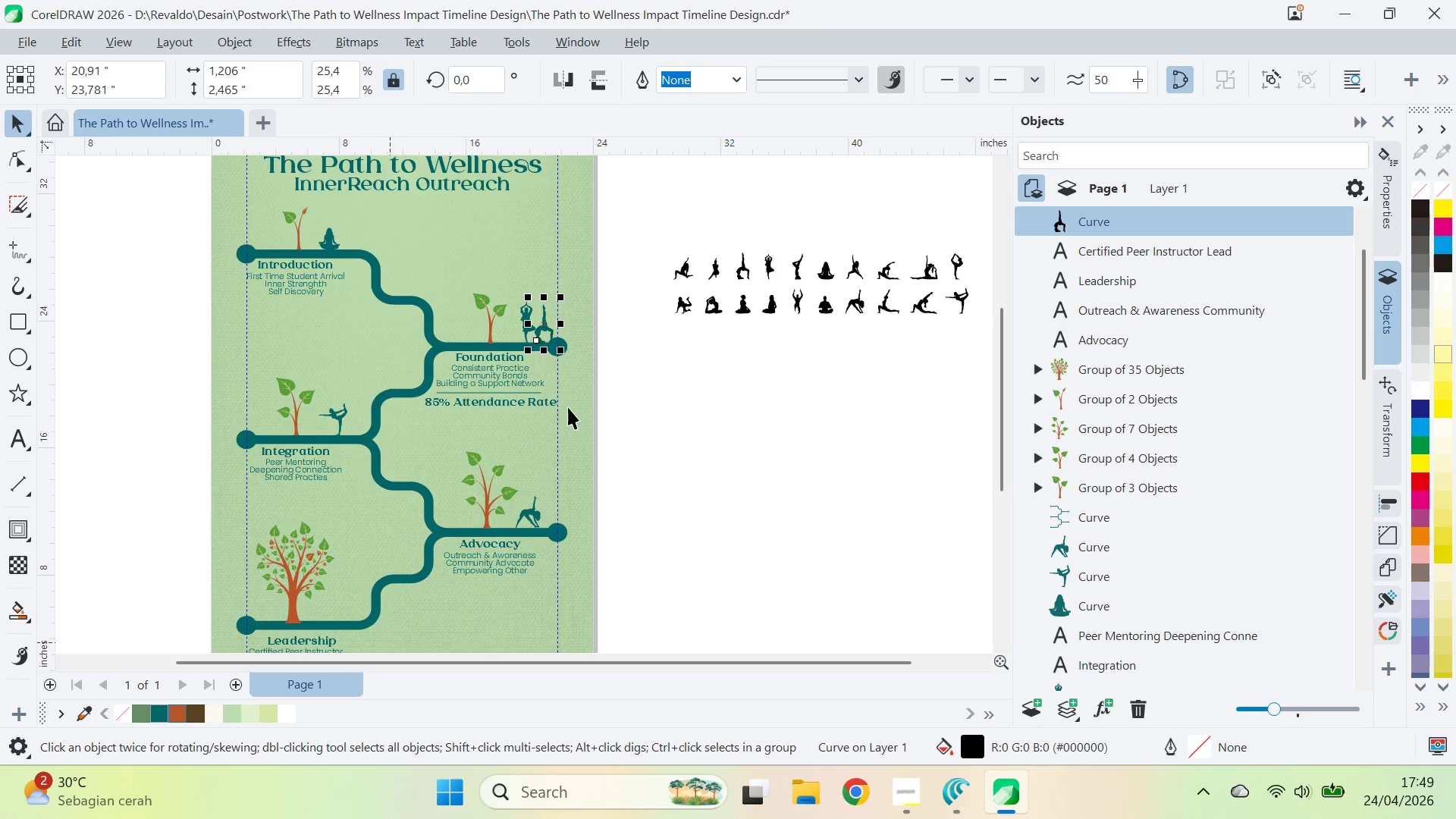 
left_click_drag(start_coordinate=[649, 386], to_coordinate=[644, 381])
 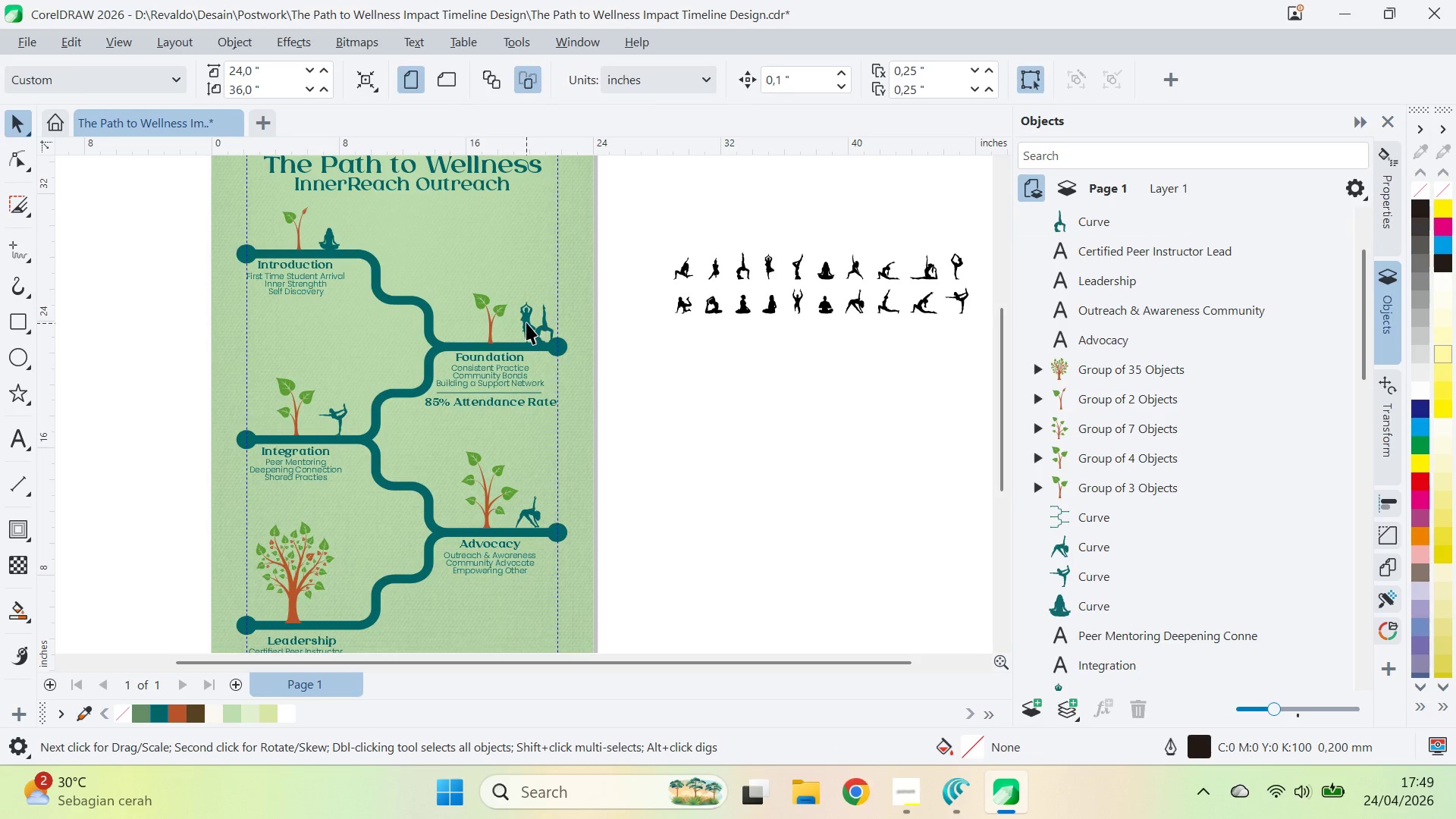 
left_click_drag(start_coordinate=[526, 322], to_coordinate=[337, 605])
 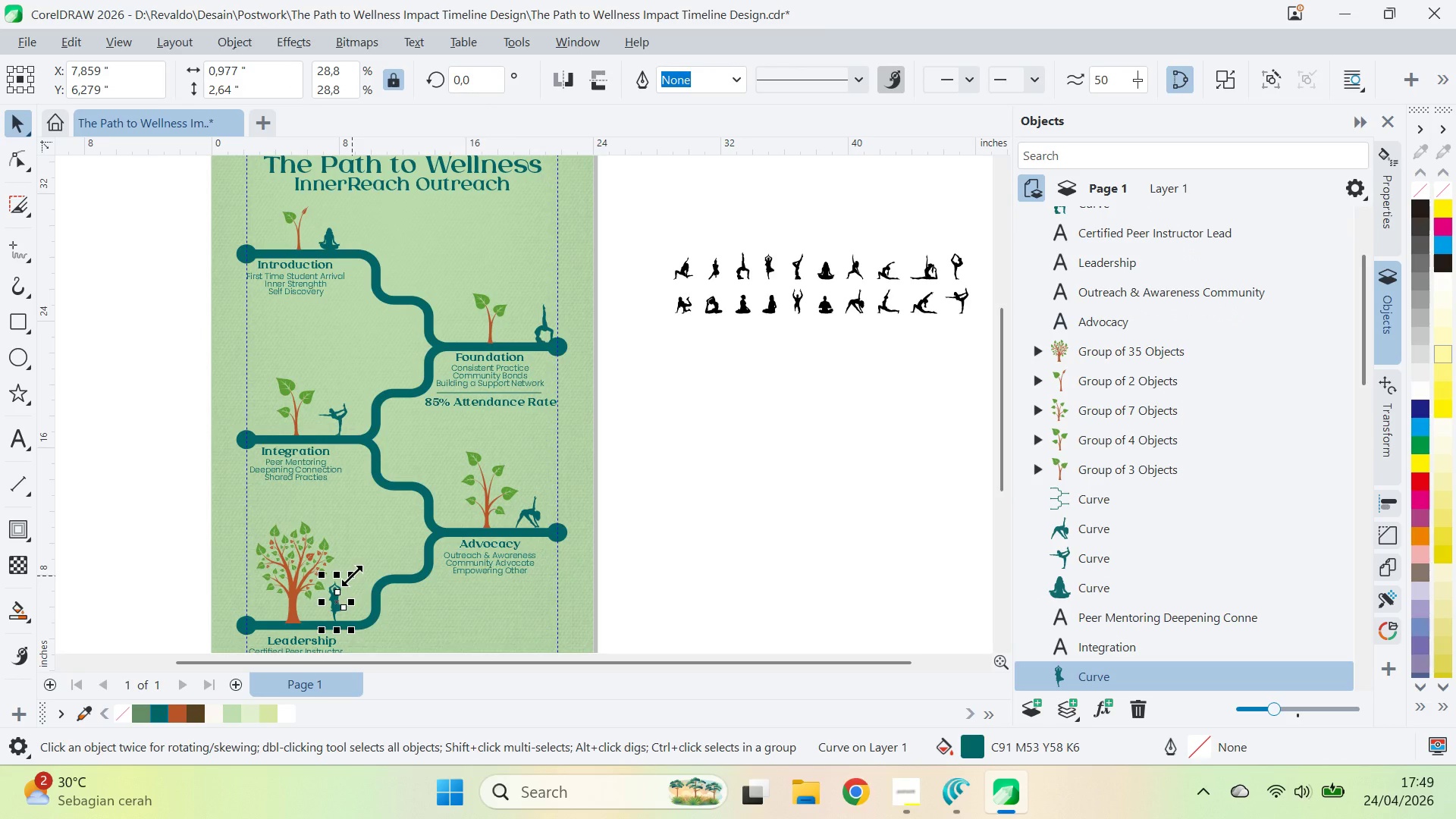 
left_click_drag(start_coordinate=[353, 575], to_coordinate=[372, 566])
 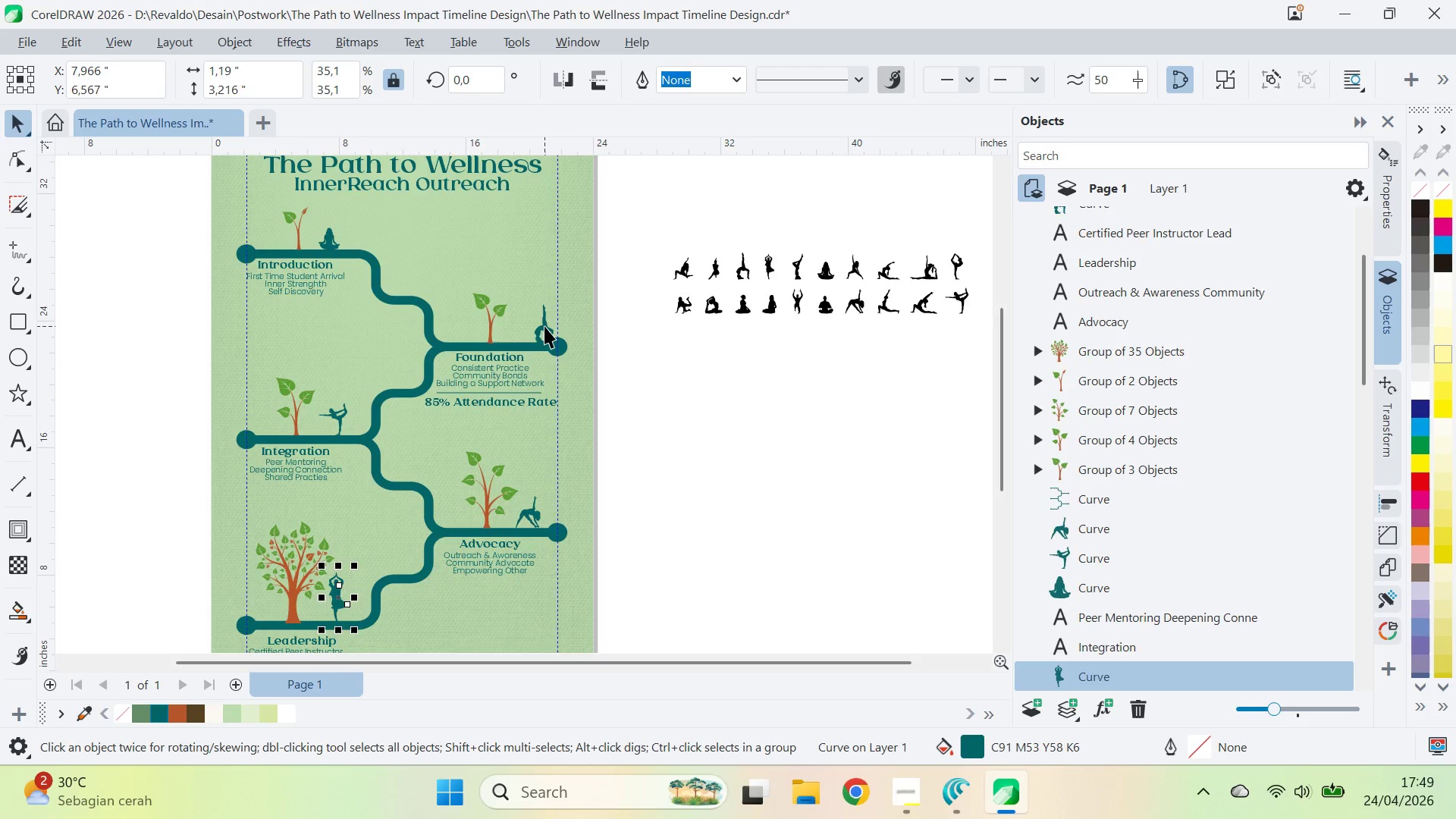 
left_click_drag(start_coordinate=[544, 326], to_coordinate=[517, 328])
 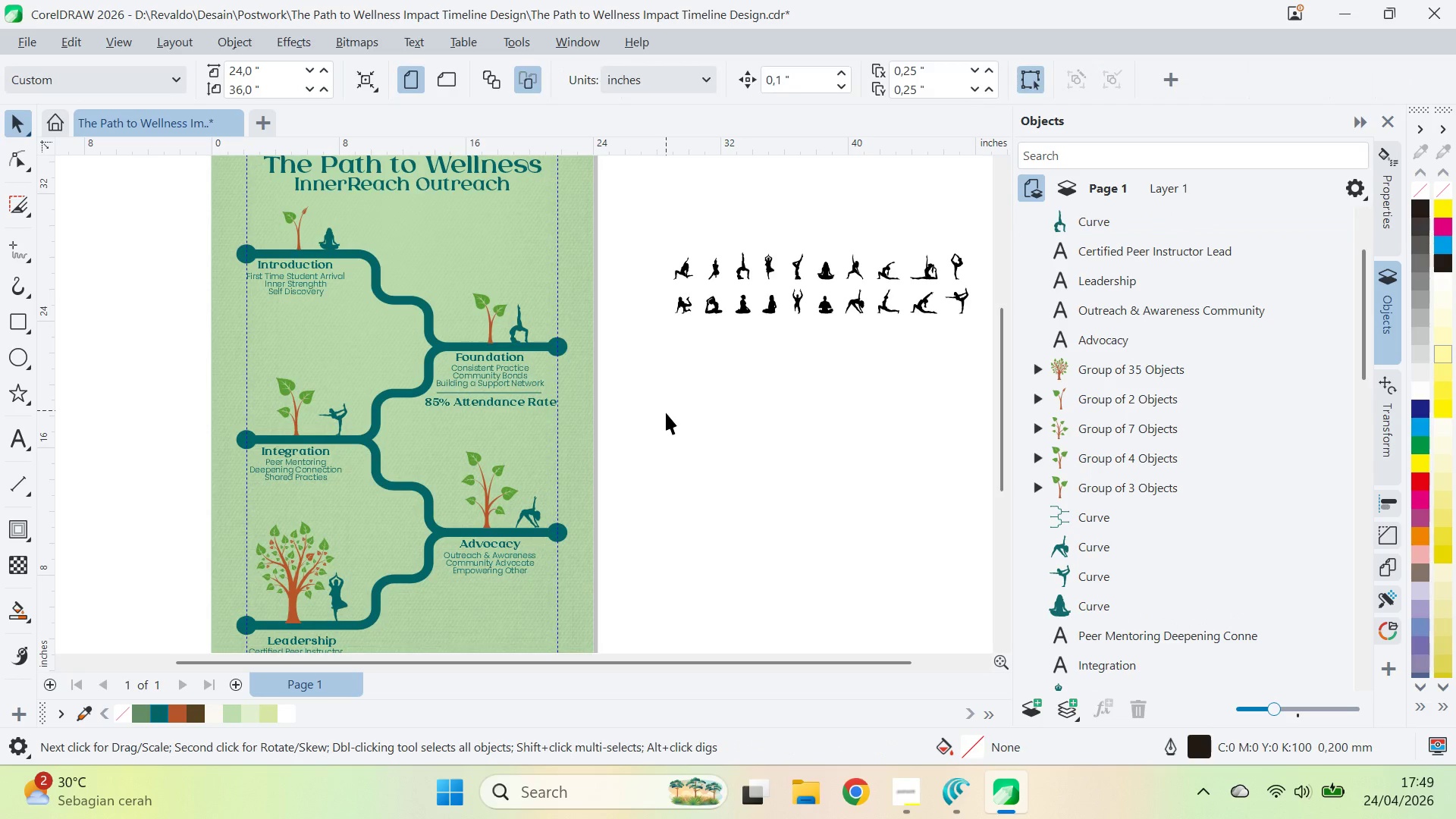 
hold_key(key=ShiftLeft, duration=1.86)
 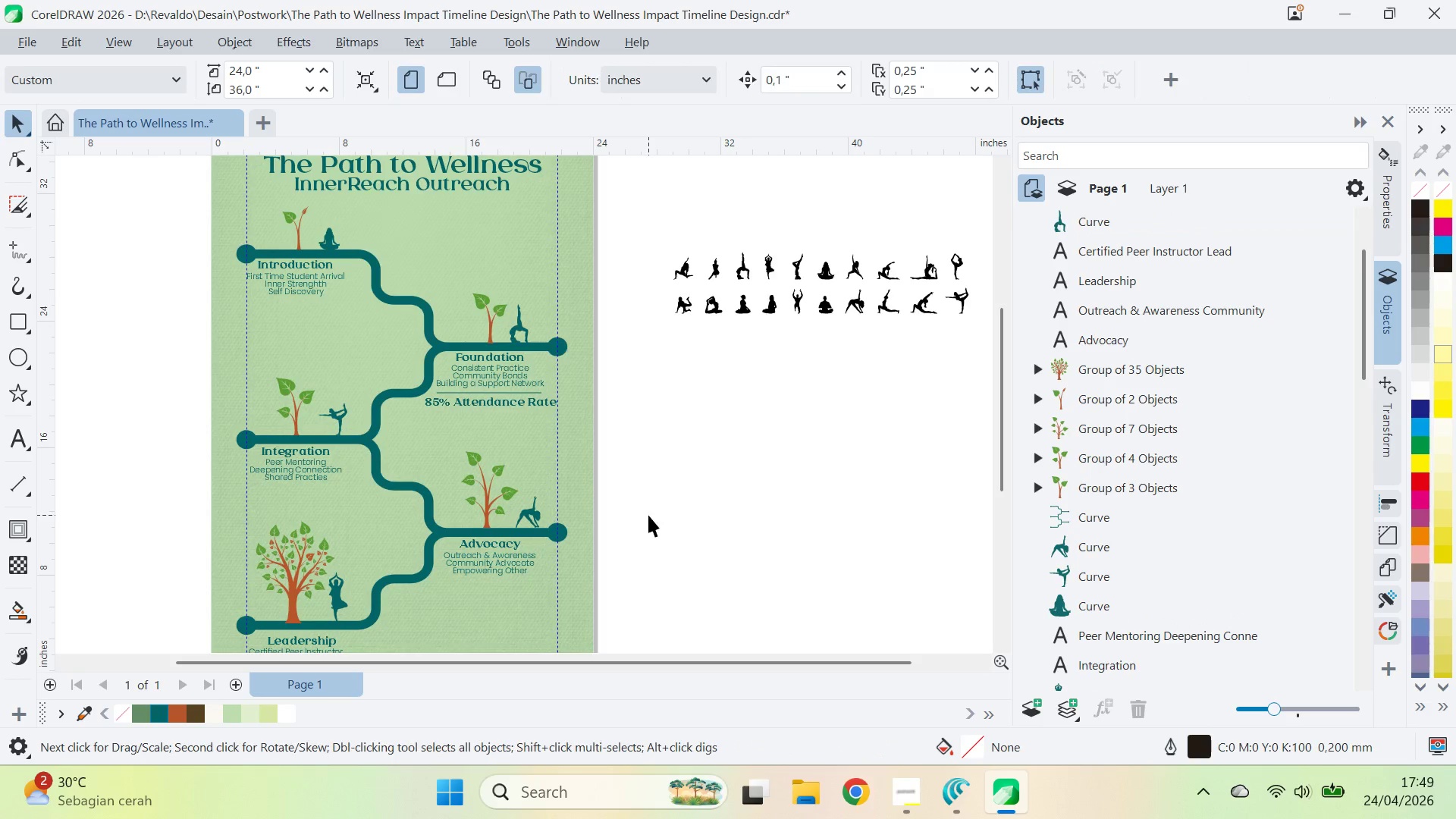 
type(qv)
 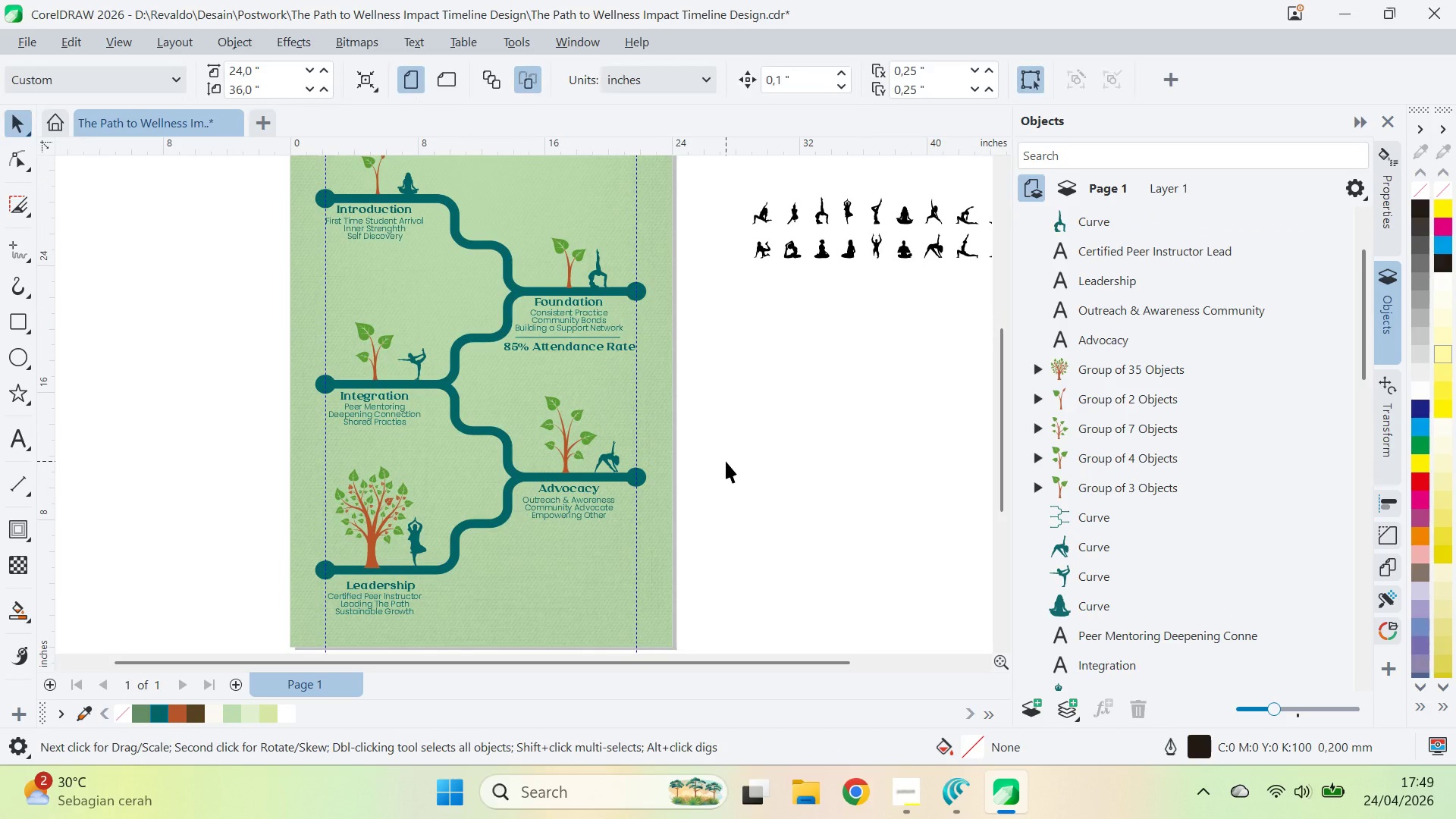 
left_click_drag(start_coordinate=[647, 515], to_coordinate=[726, 460])
 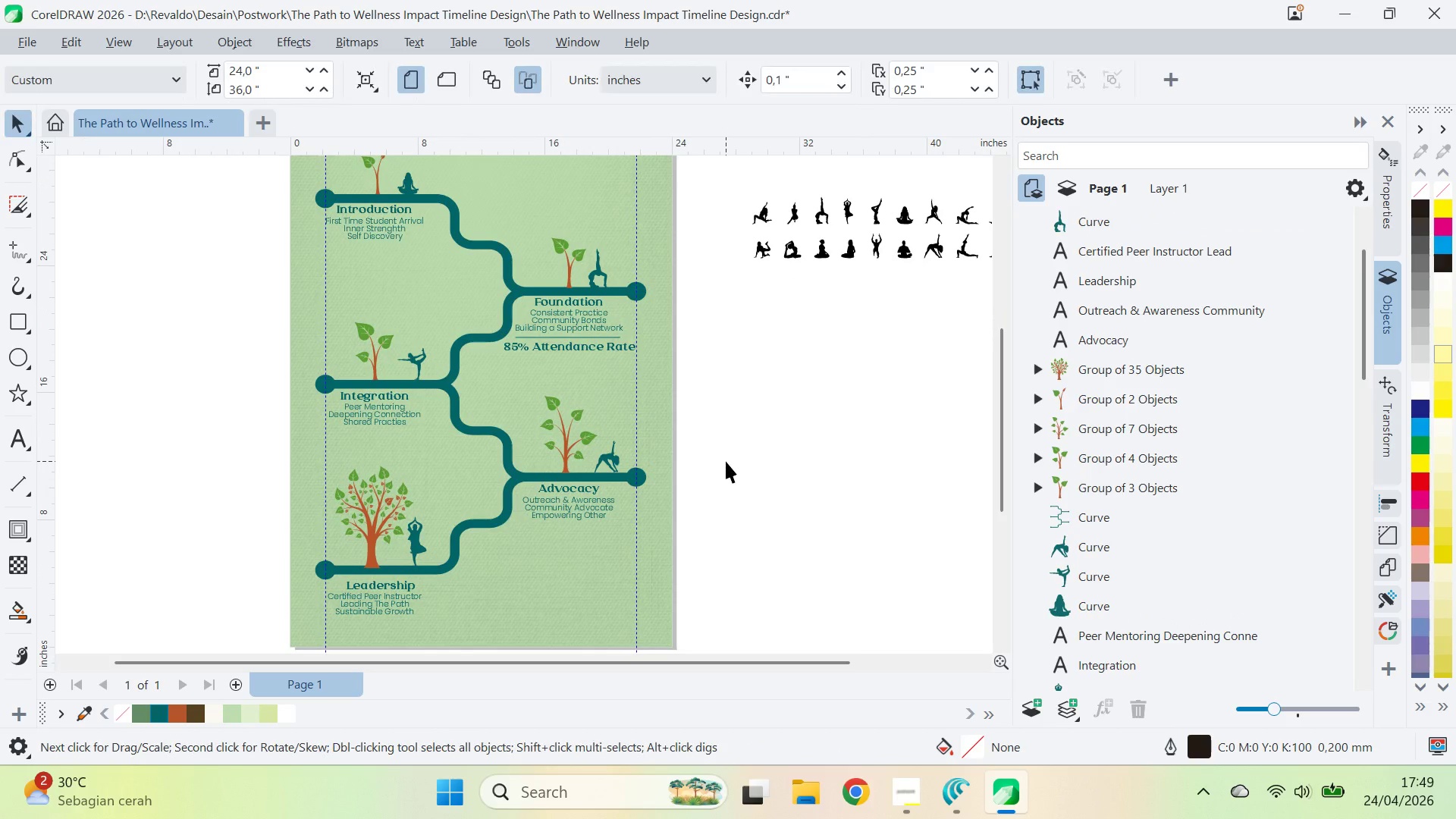 
key(Control+S)
 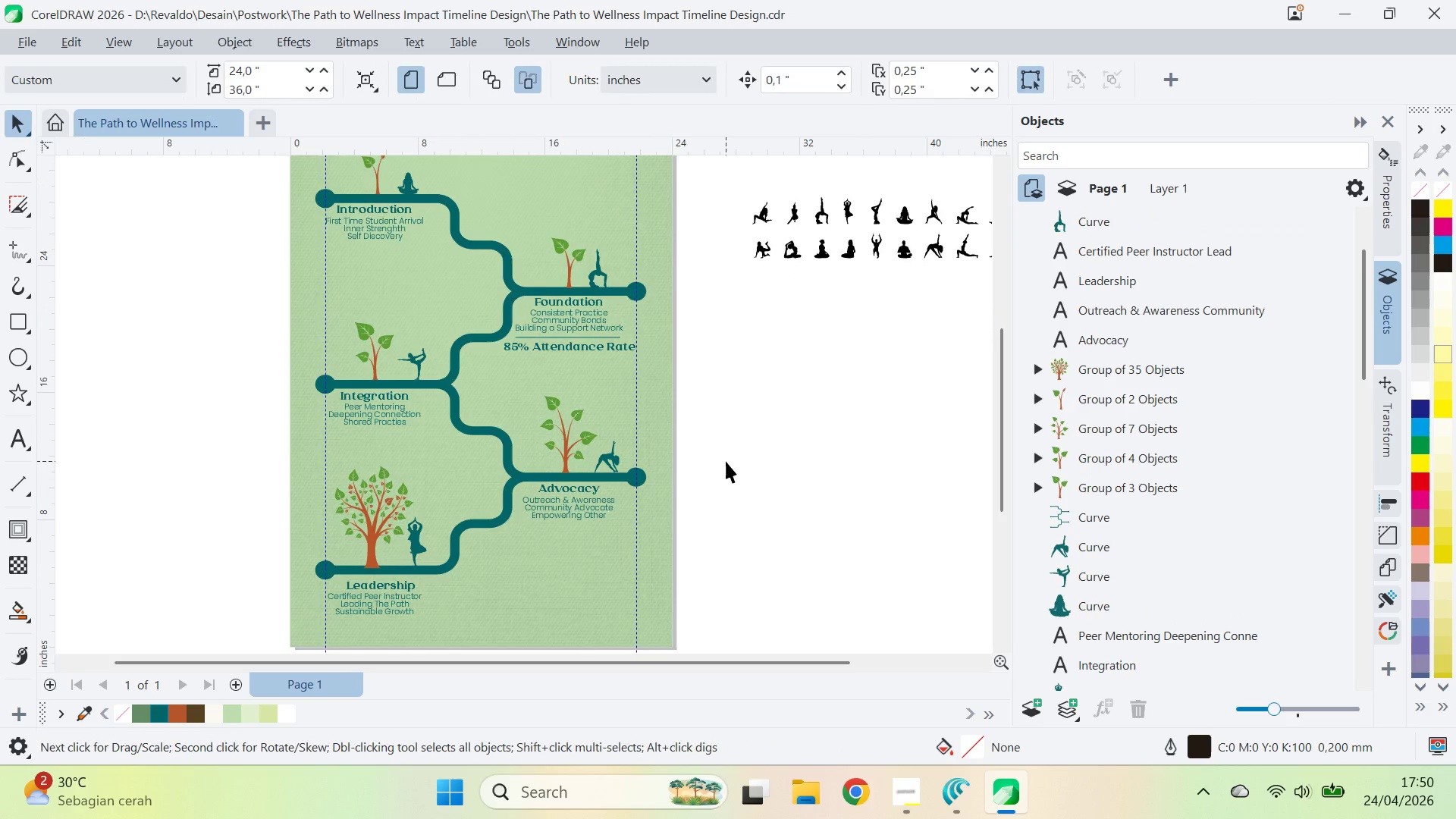 
type(qv)
 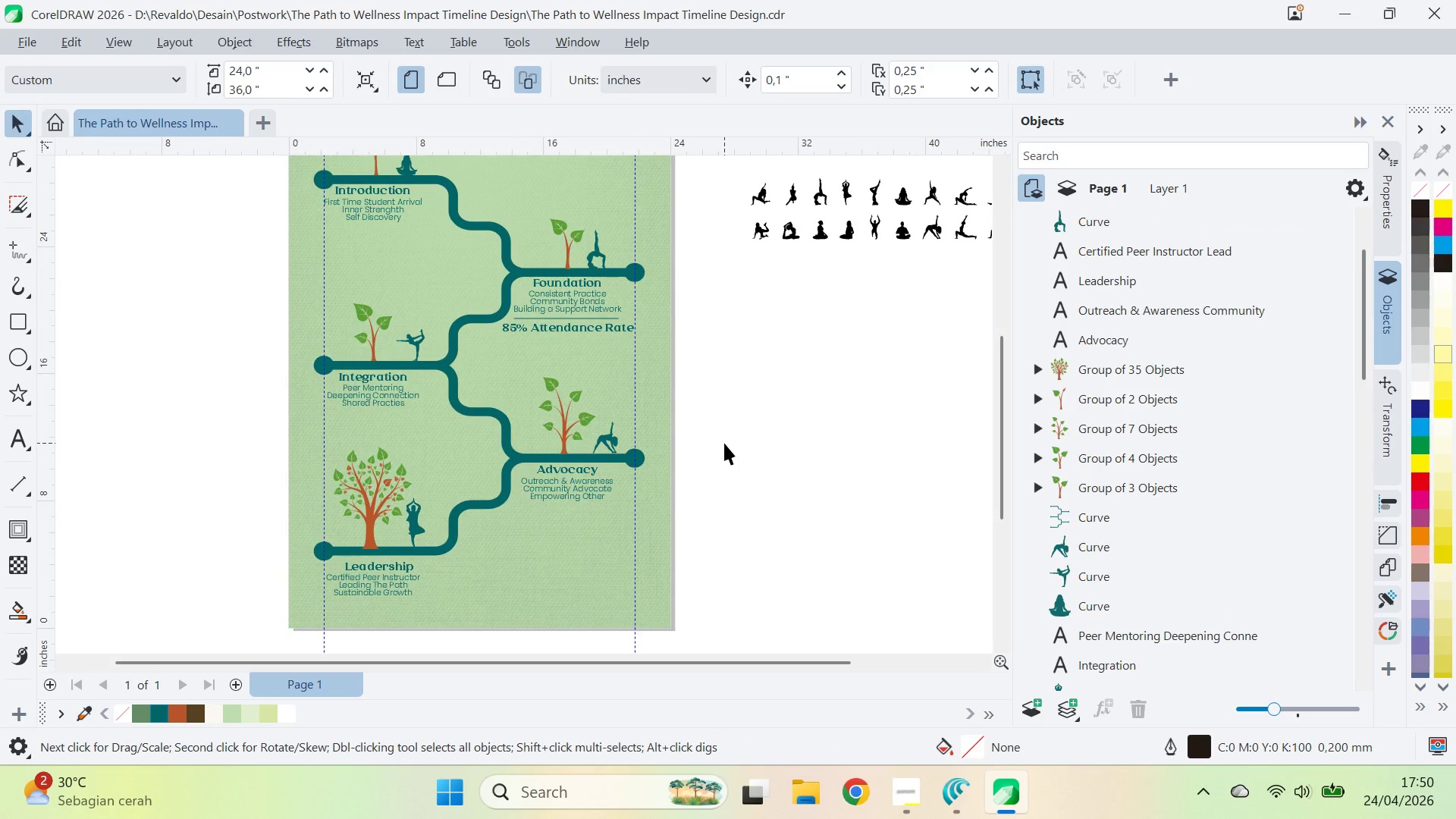 
left_click_drag(start_coordinate=[726, 461], to_coordinate=[724, 442])
 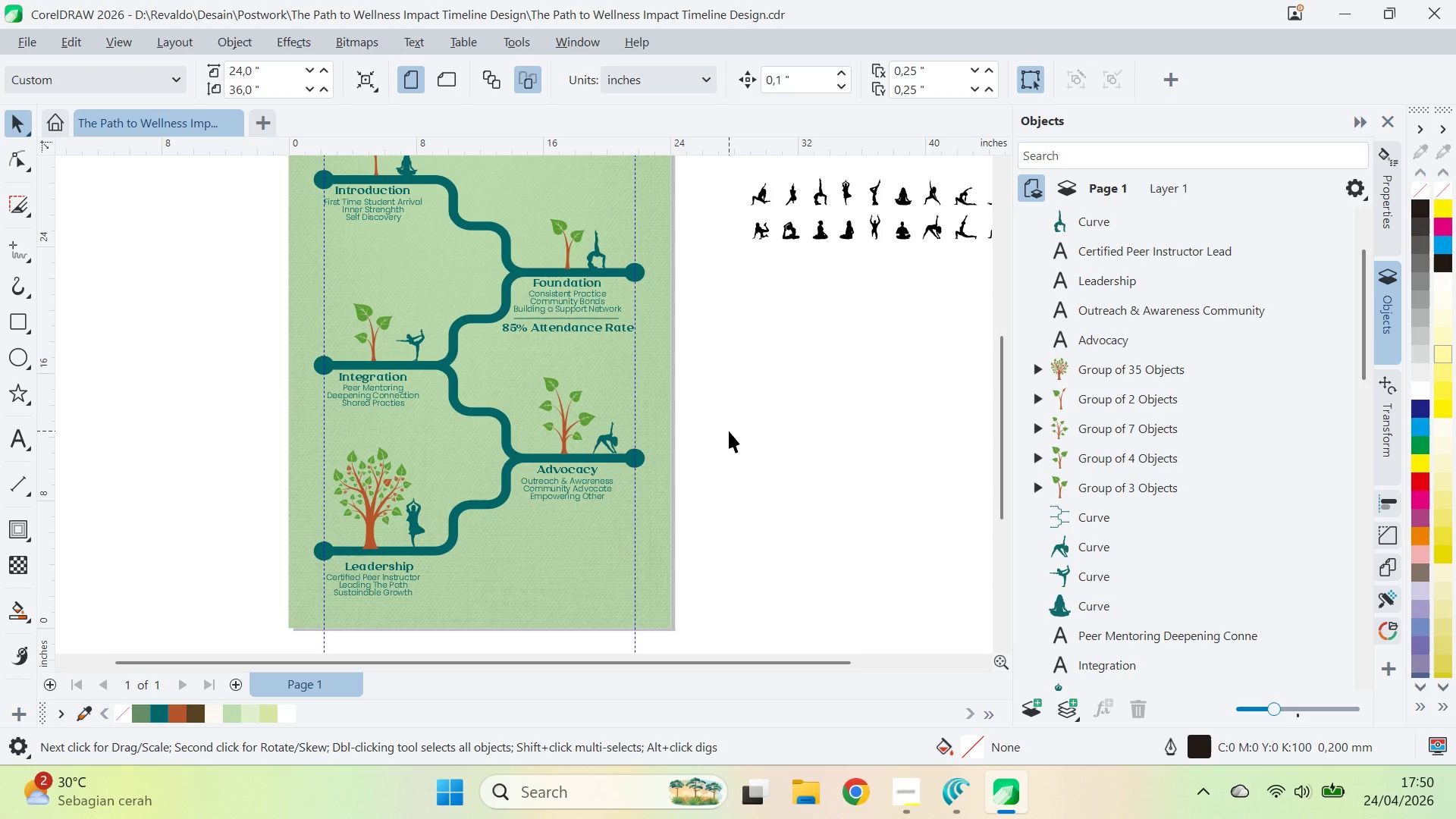 
wait(12.19)
 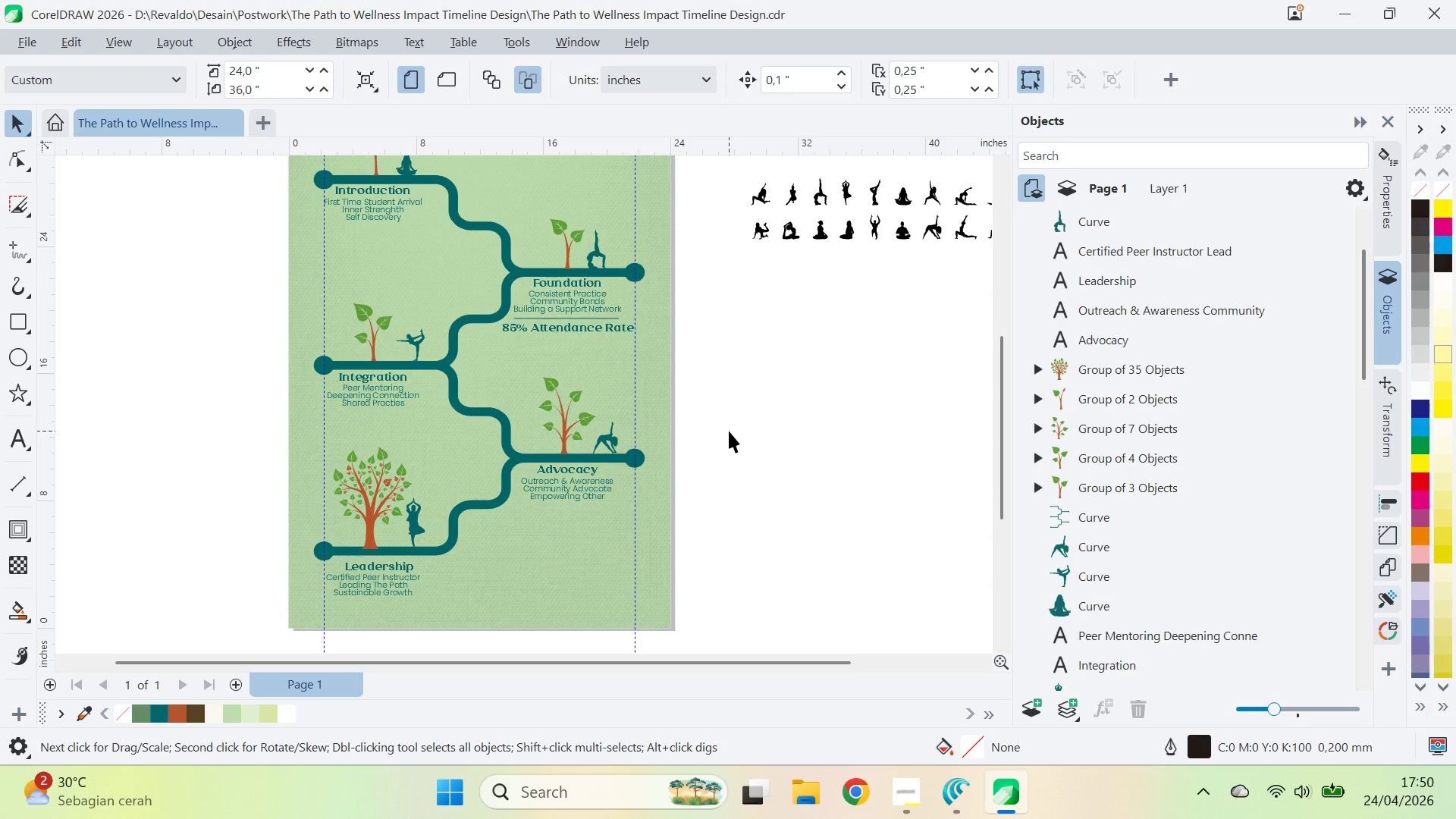 
key(Alt+Tab)